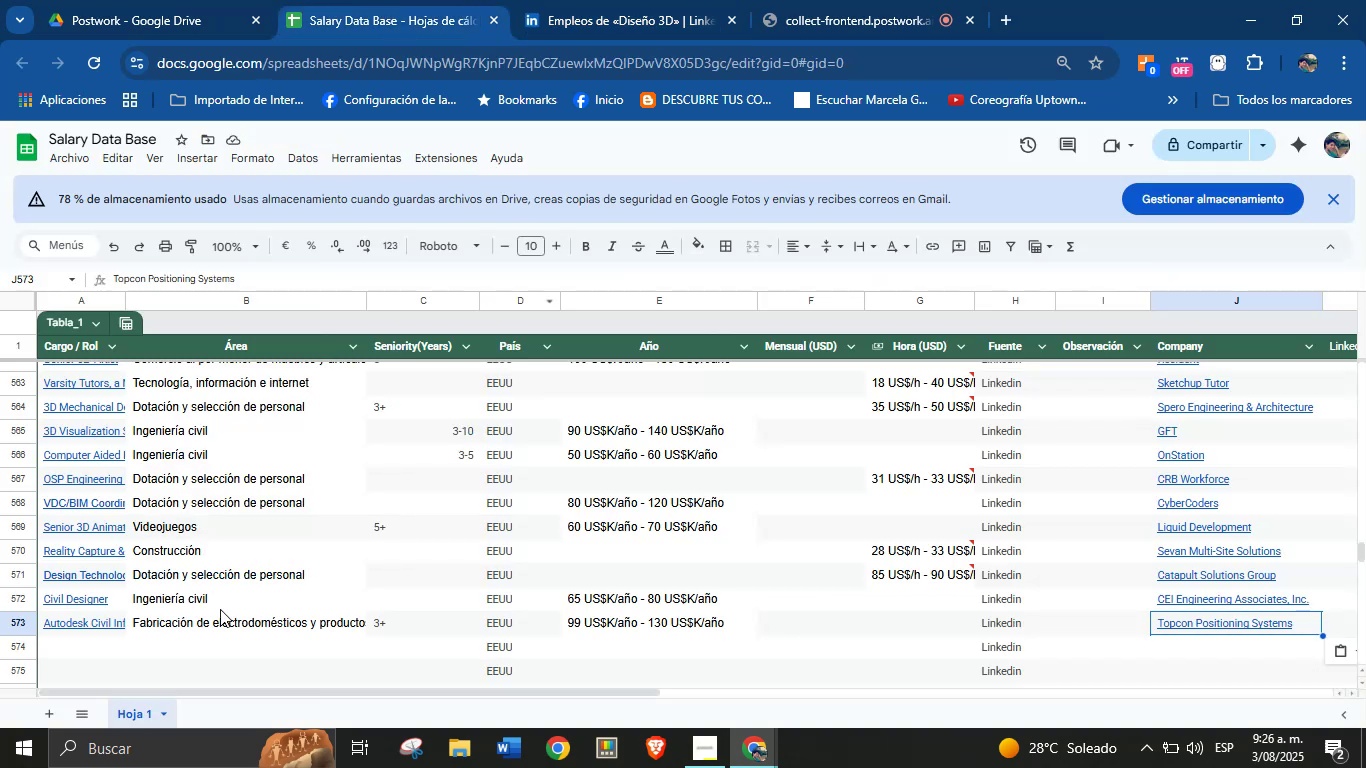 
left_click([99, 645])
 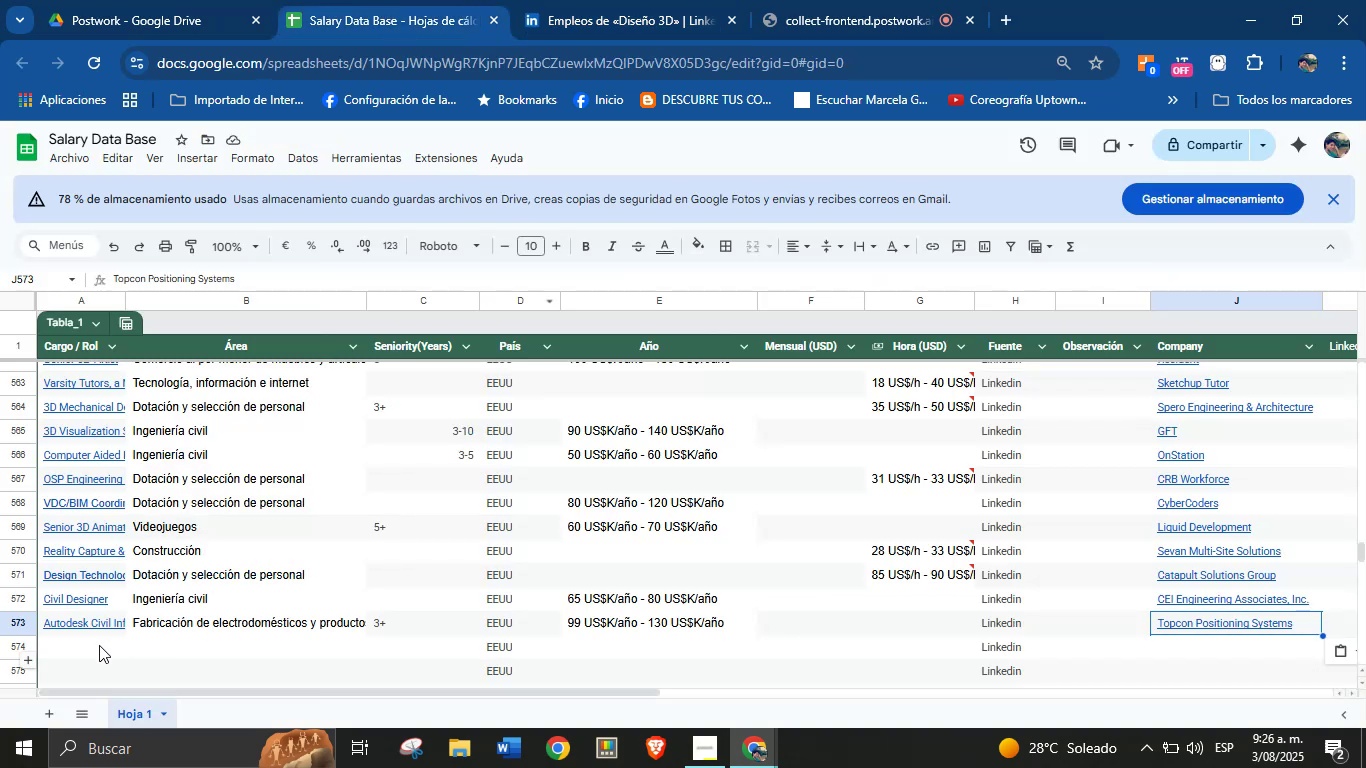 
key(Meta+MetaLeft)
 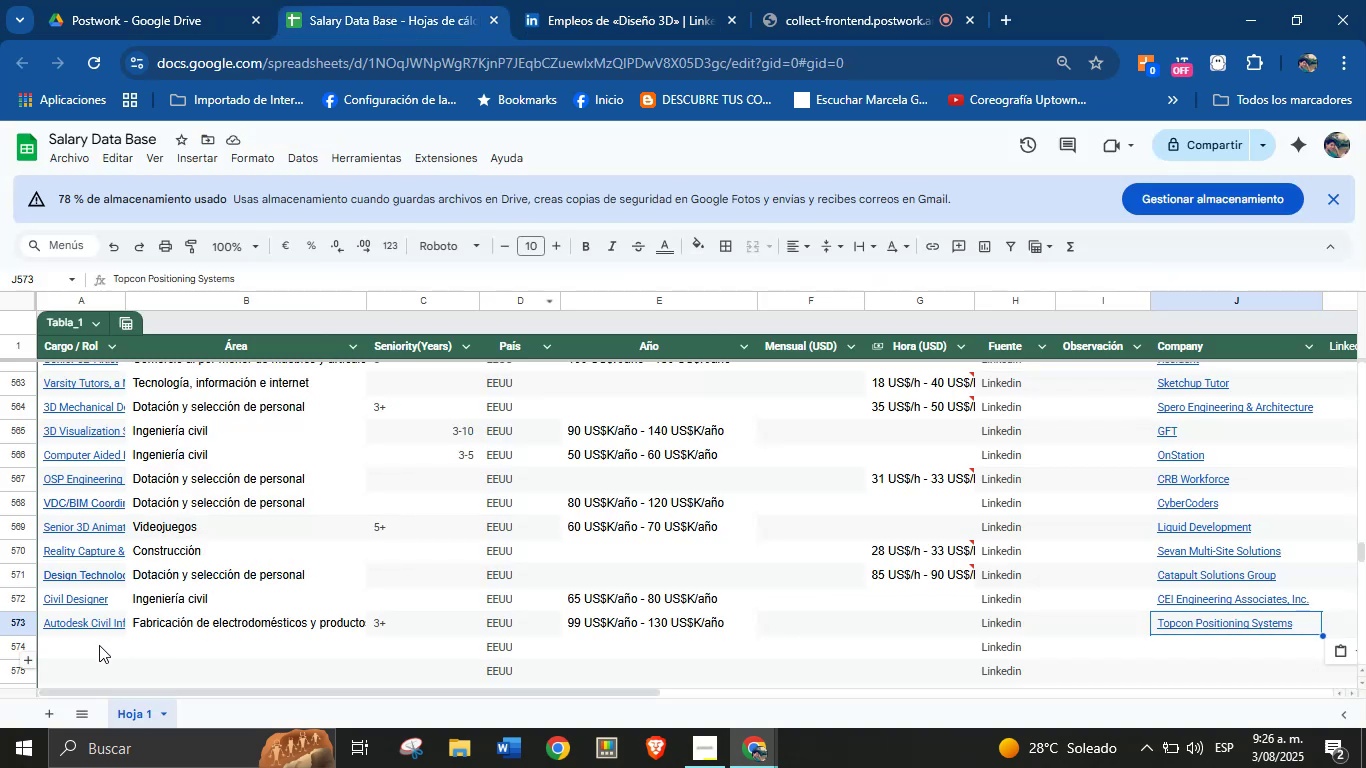 
key(Meta+MetaLeft)
 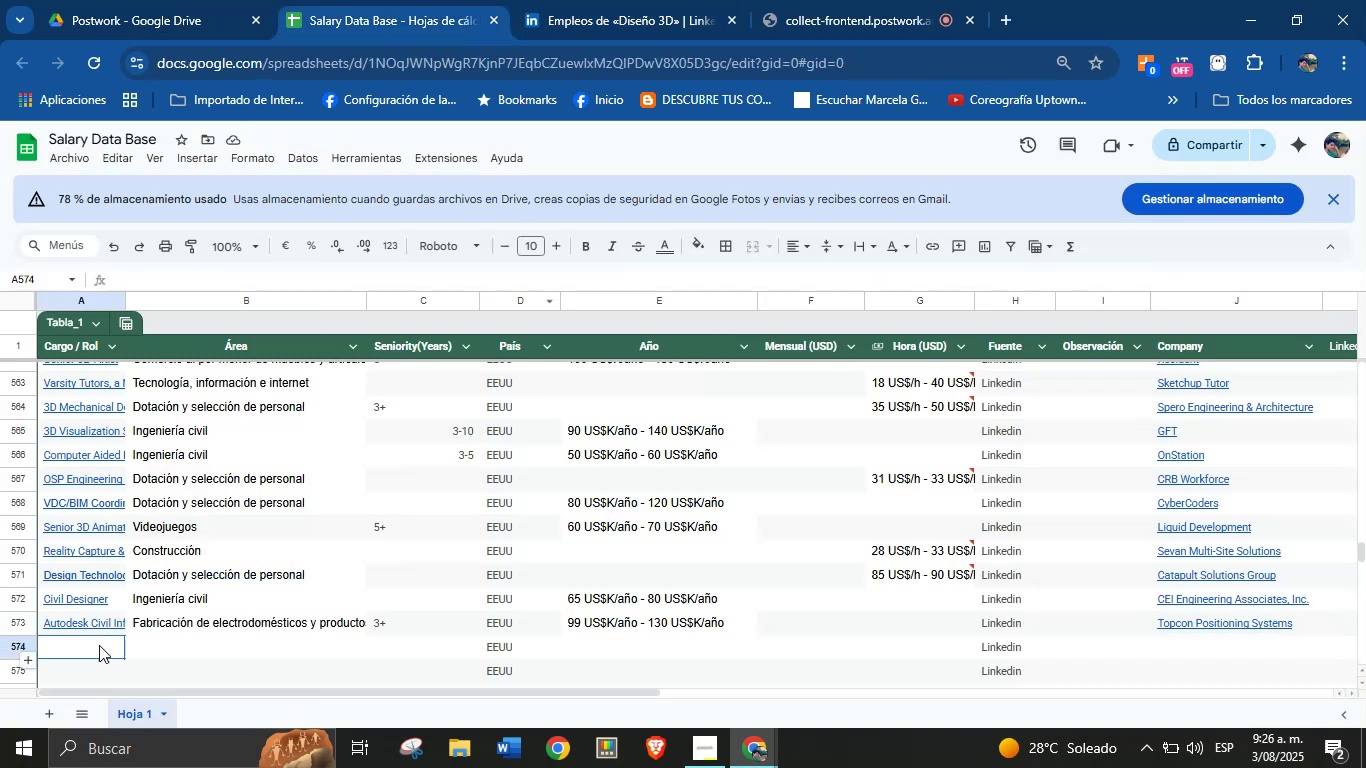 
key(Meta+V)
 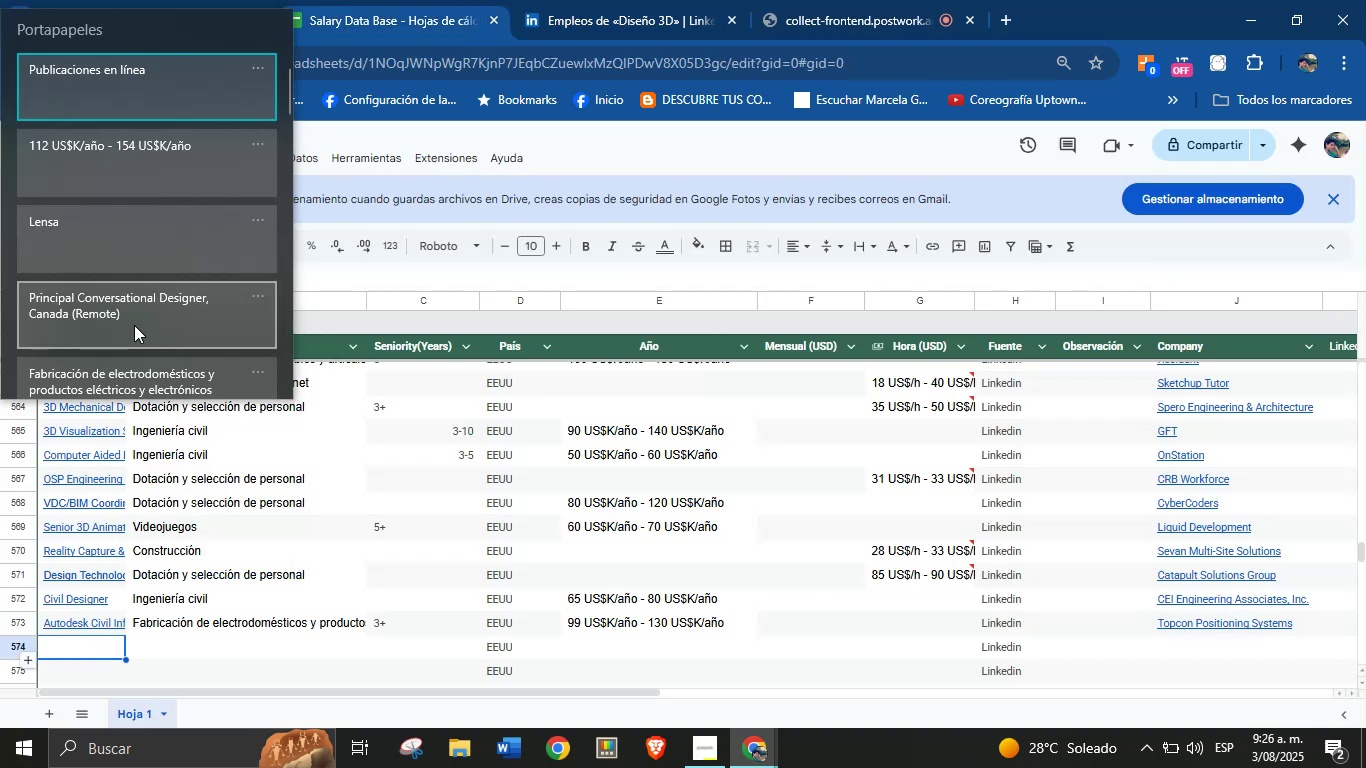 
scroll: coordinate [145, 242], scroll_direction: down, amount: 1.0
 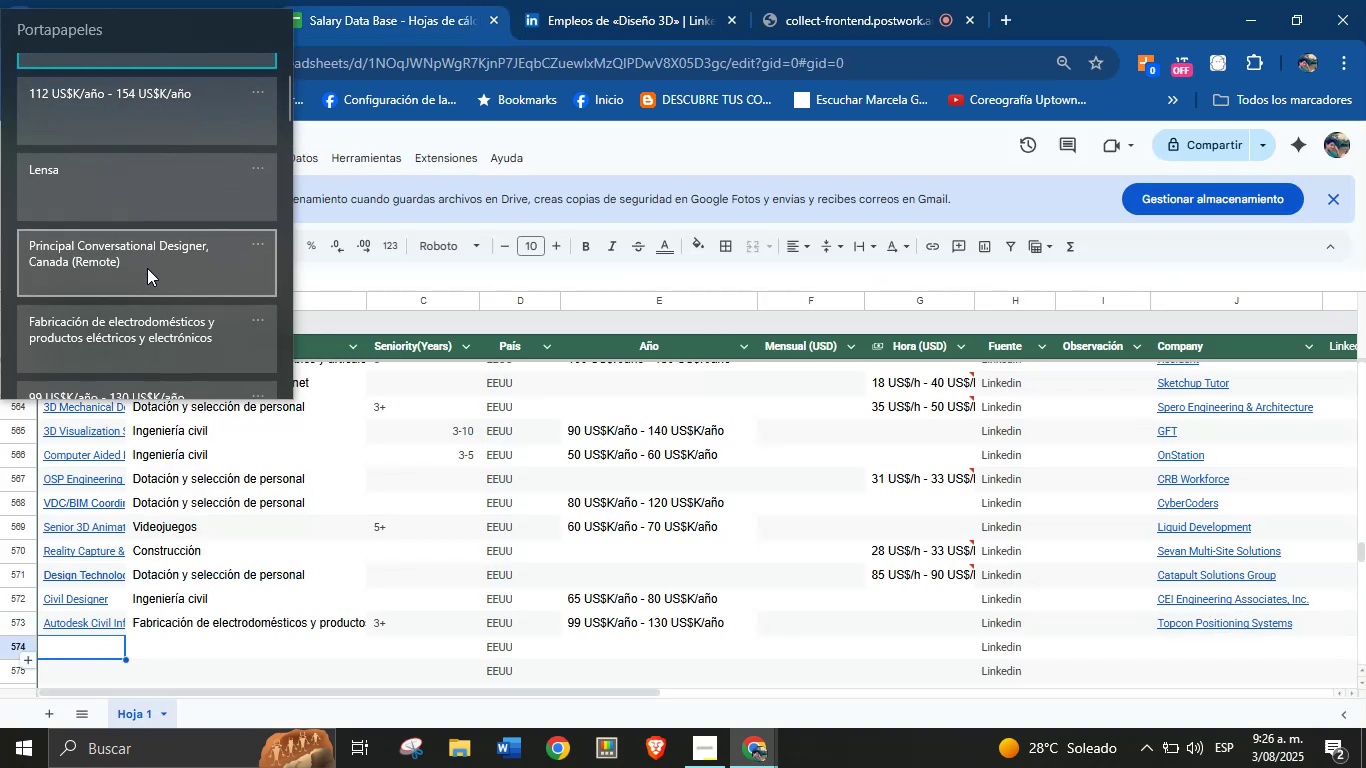 
left_click([160, 263])
 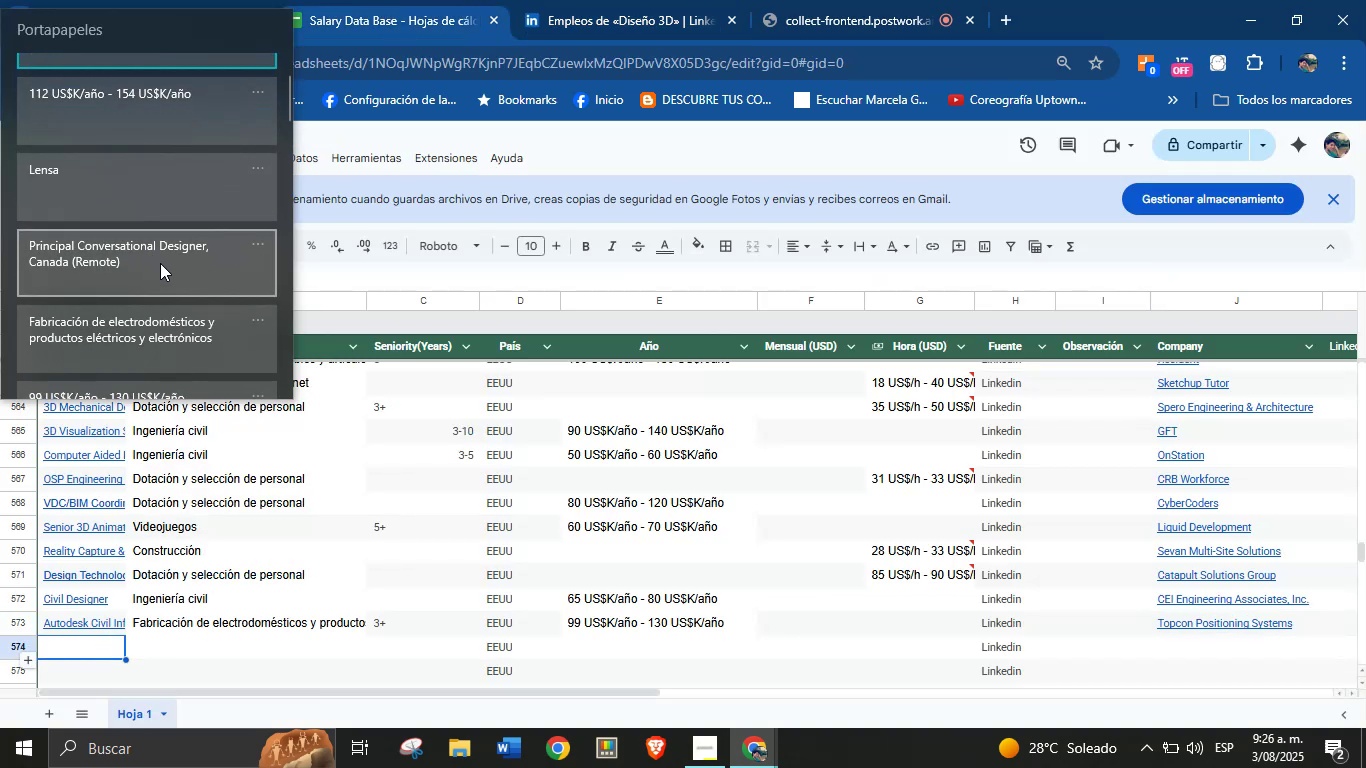 
key(Control+ControlLeft)
 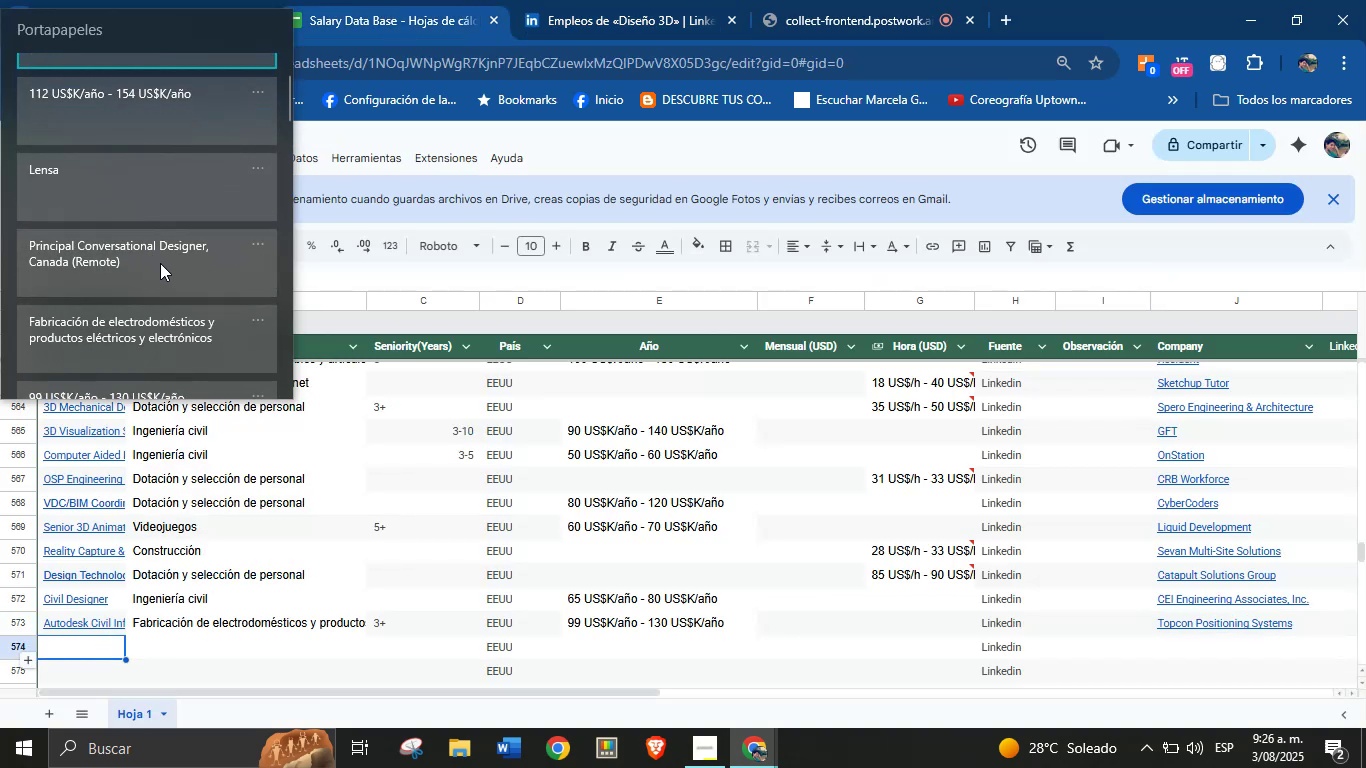 
key(Control+V)
 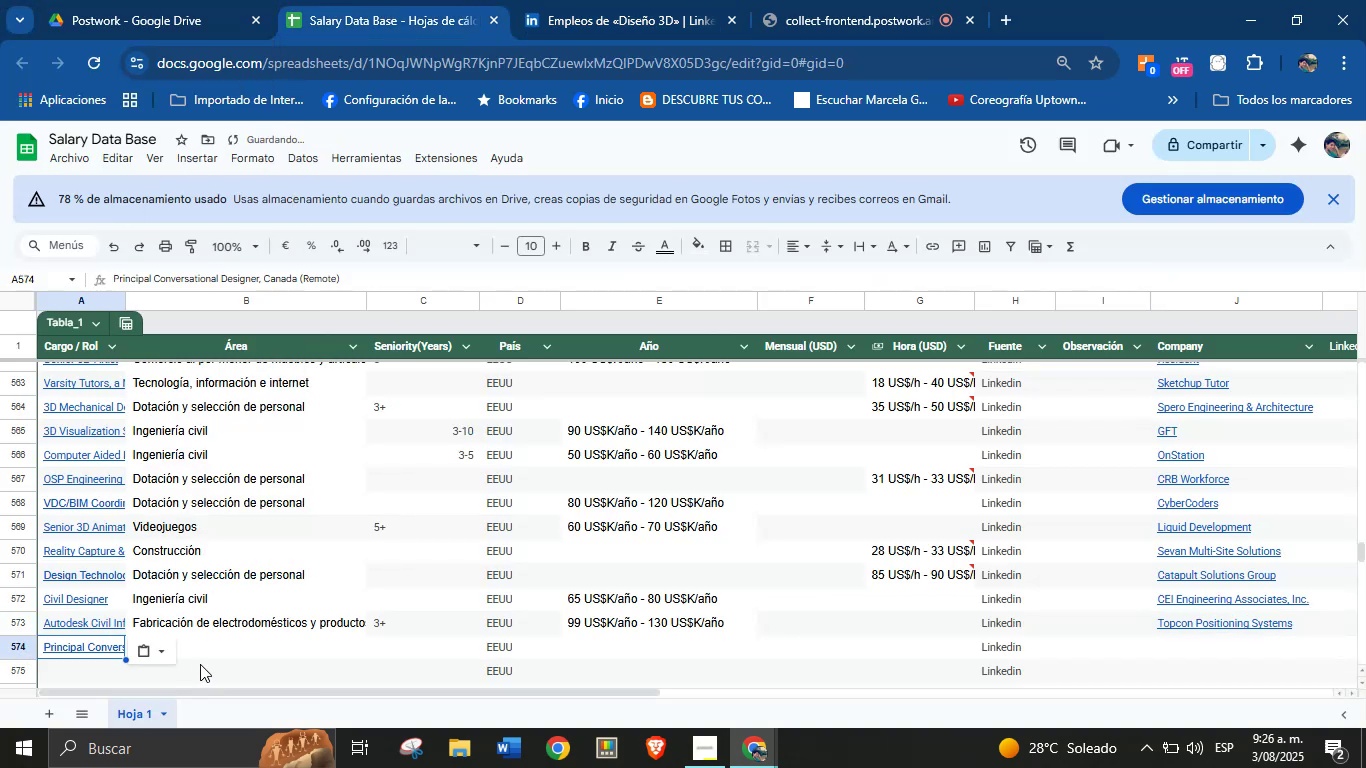 
left_click([209, 644])
 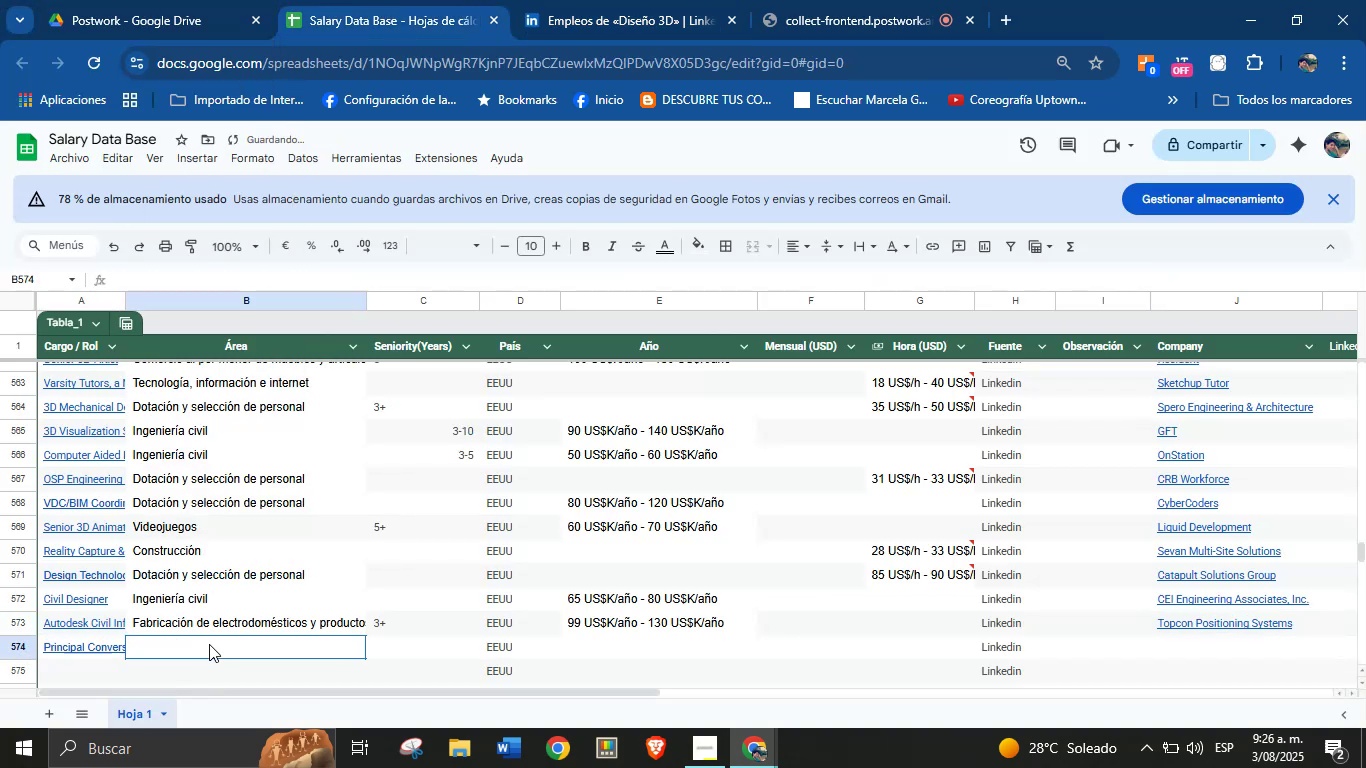 
key(Meta+MetaLeft)
 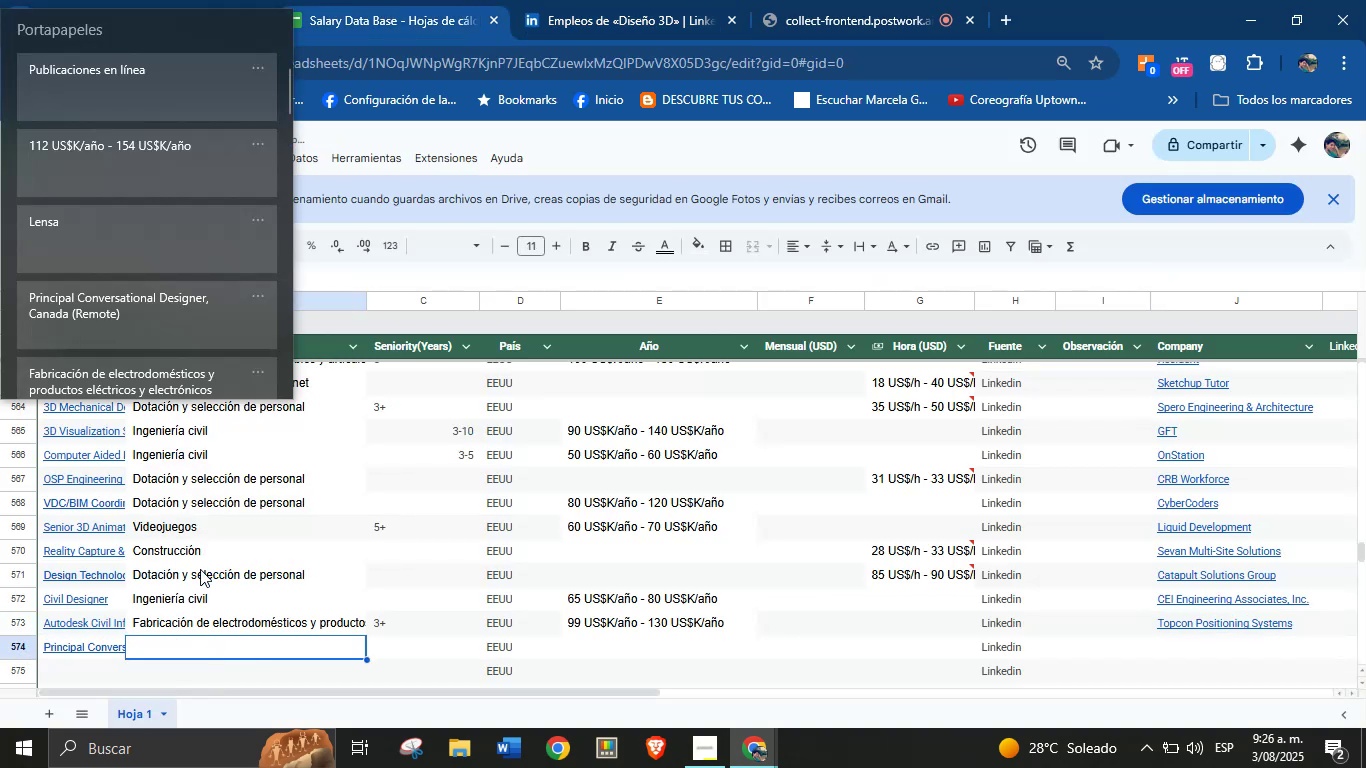 
key(Meta+MetaLeft)
 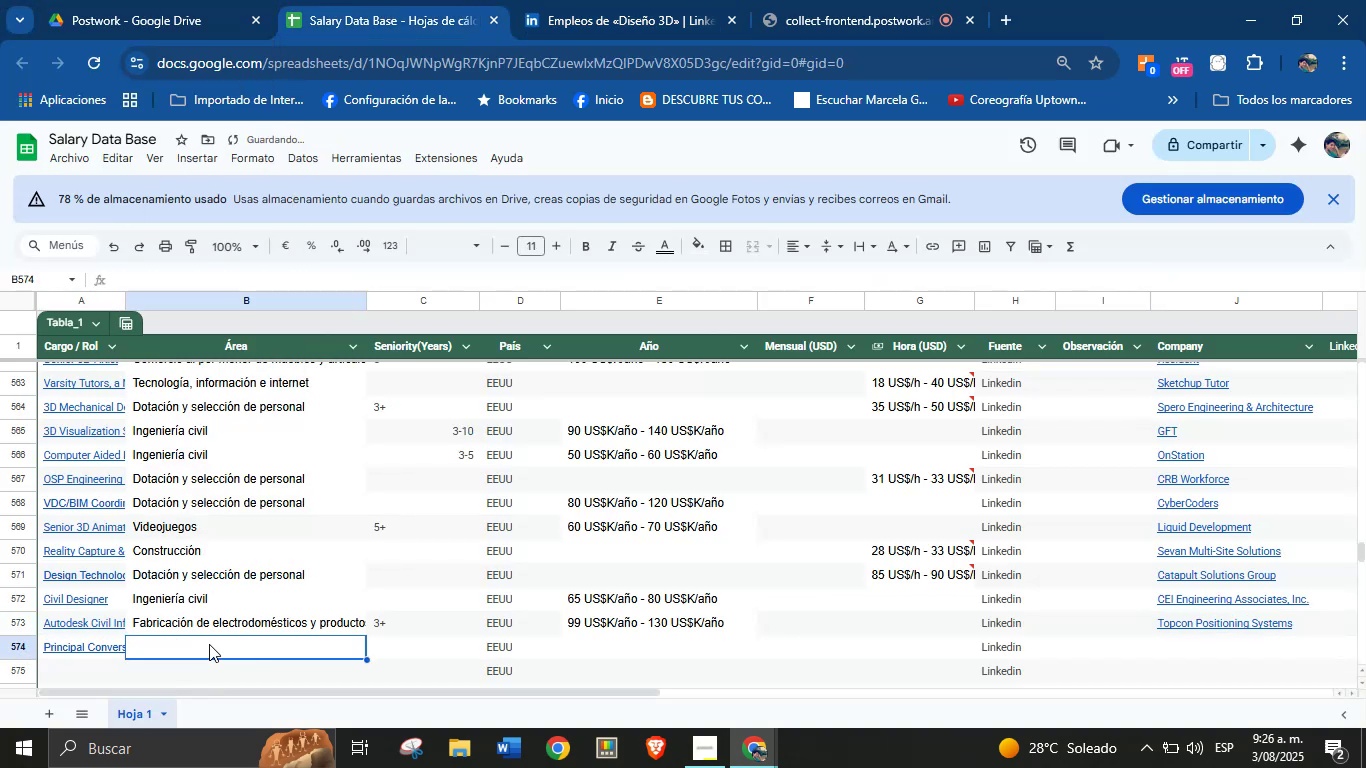 
key(Meta+V)
 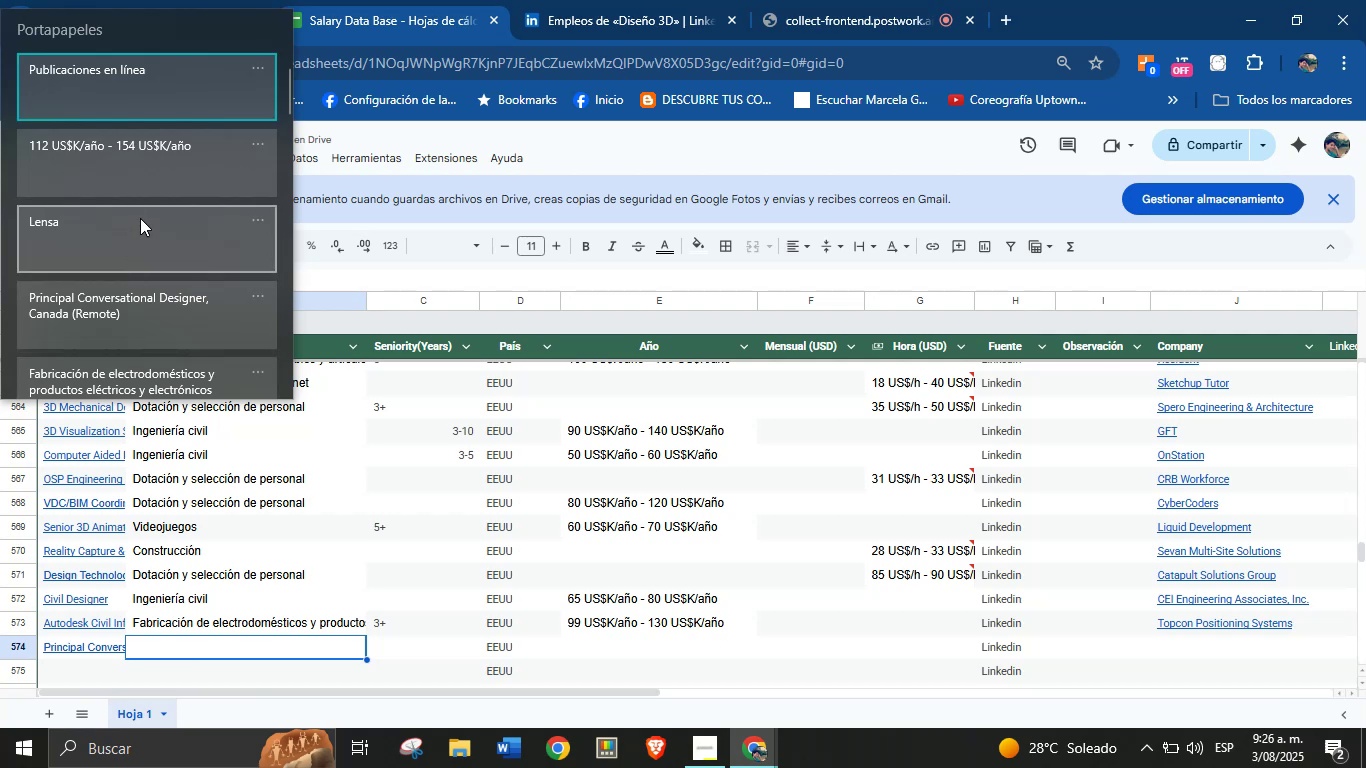 
left_click([144, 105])
 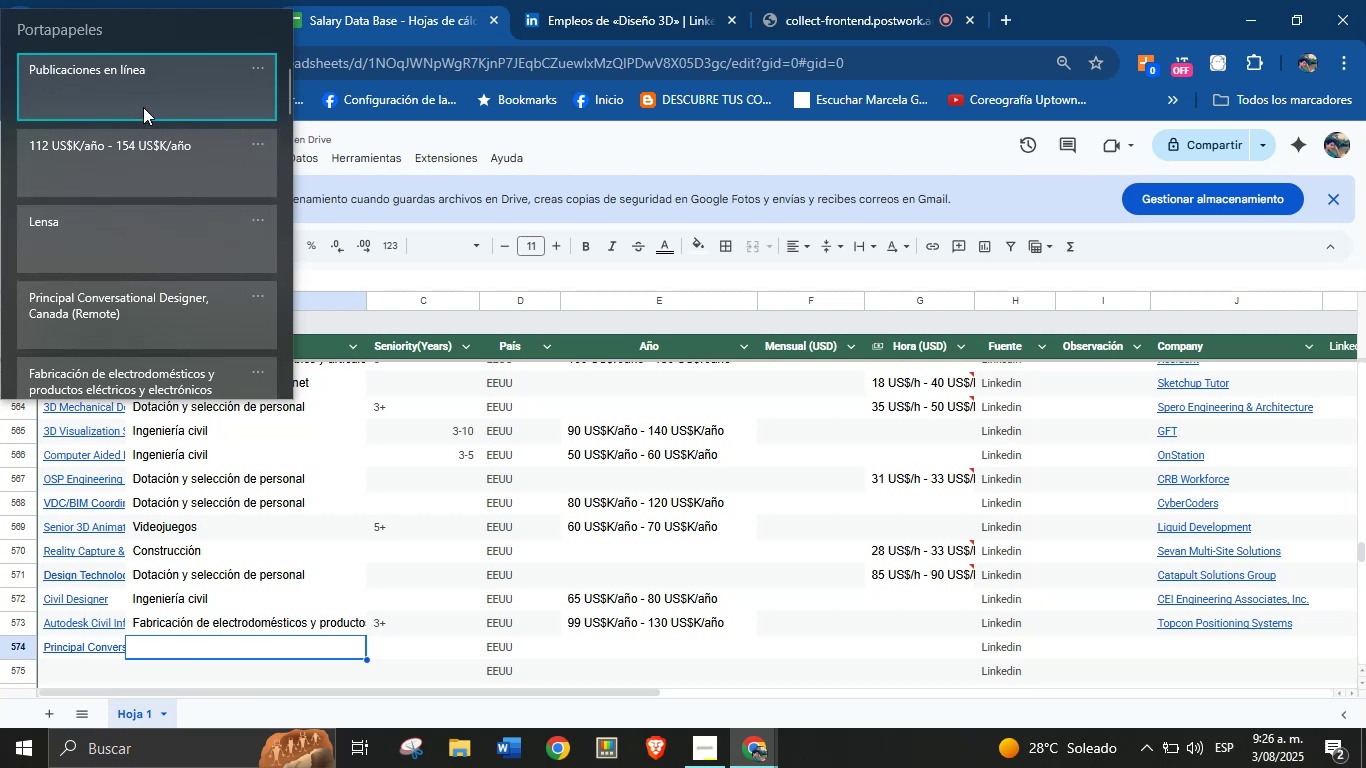 
key(Control+ControlLeft)
 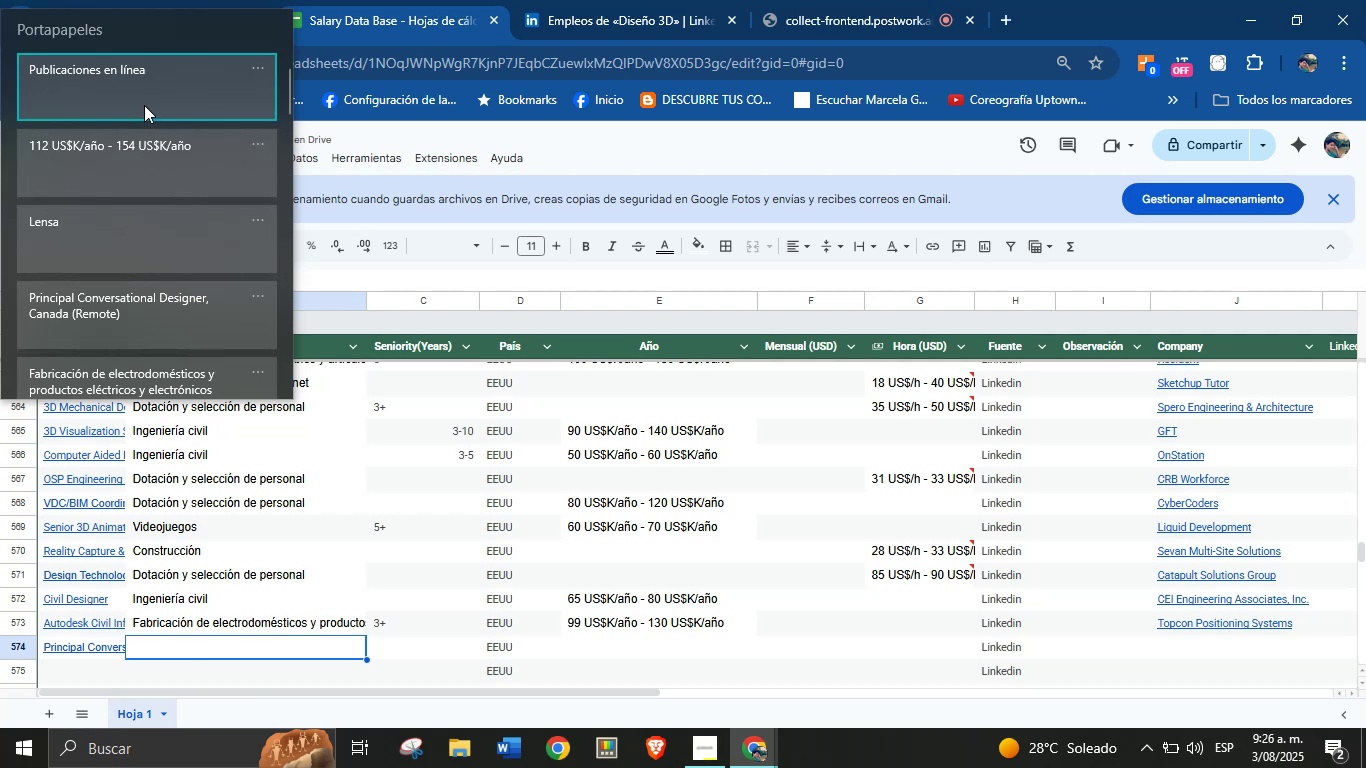 
key(Control+V)
 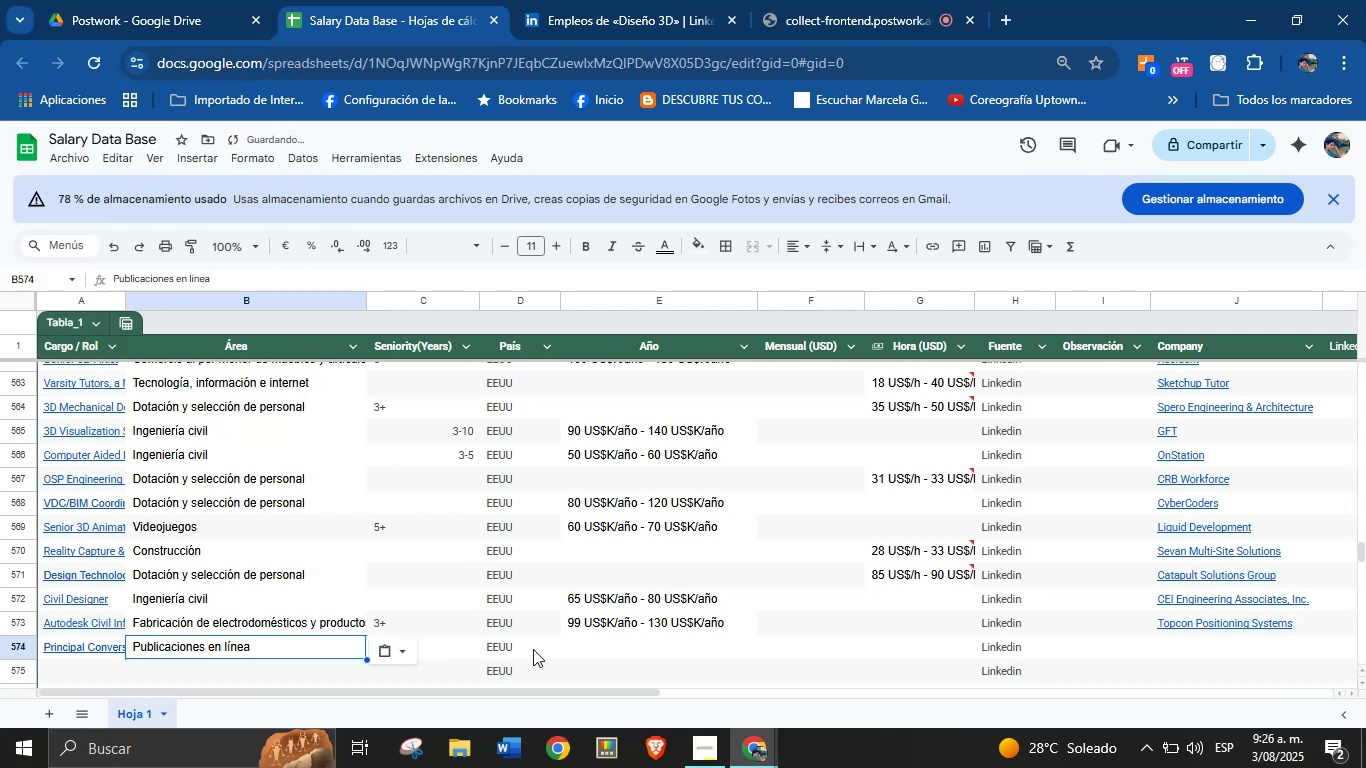 
key(Meta+MetaLeft)
 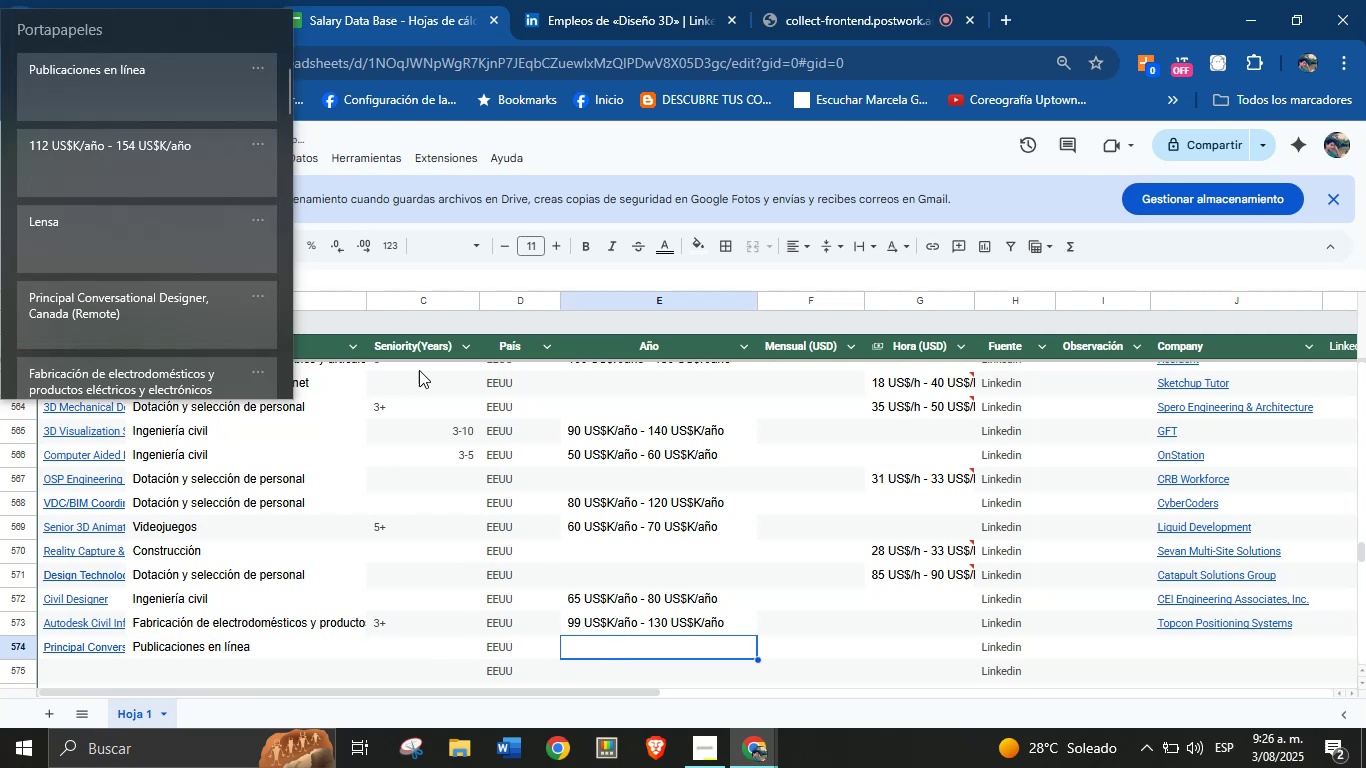 
key(Meta+MetaLeft)
 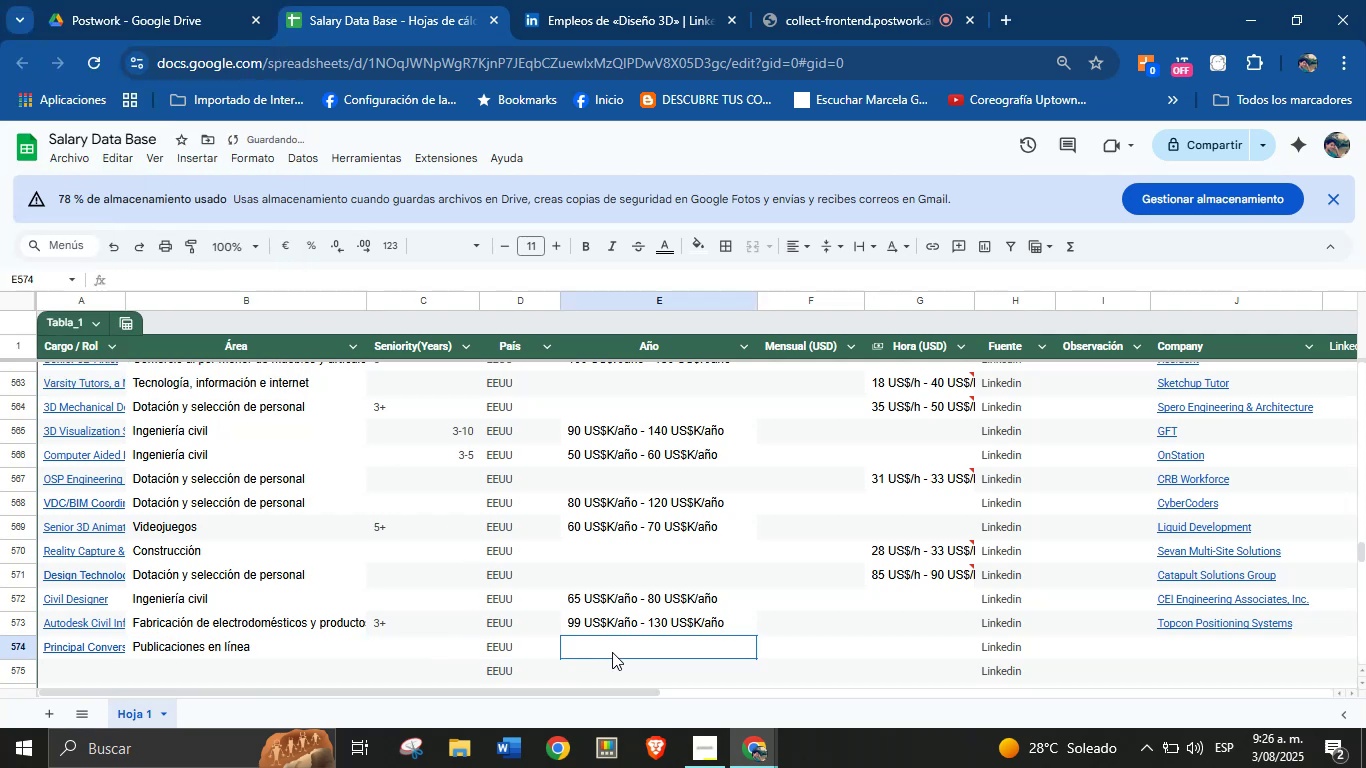 
key(Meta+V)
 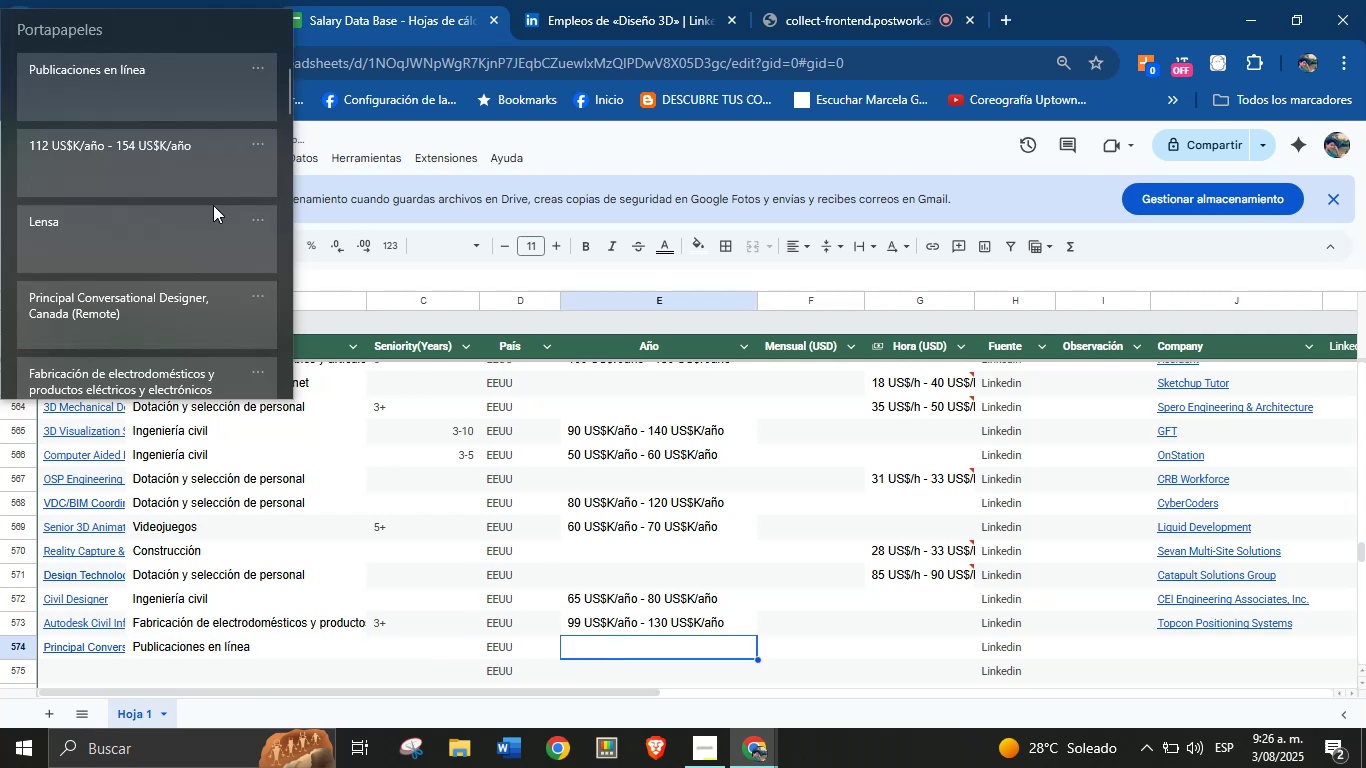 
left_click([119, 148])
 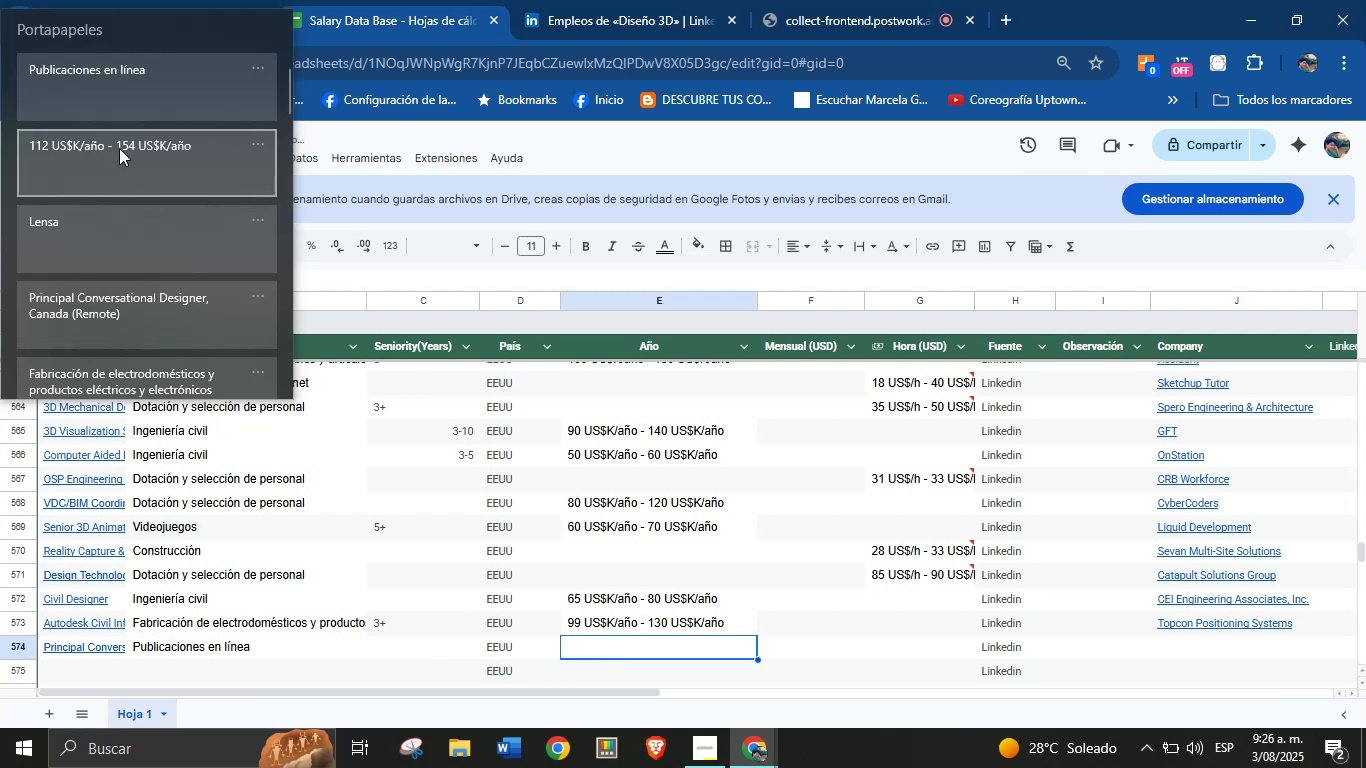 
key(Control+ControlLeft)
 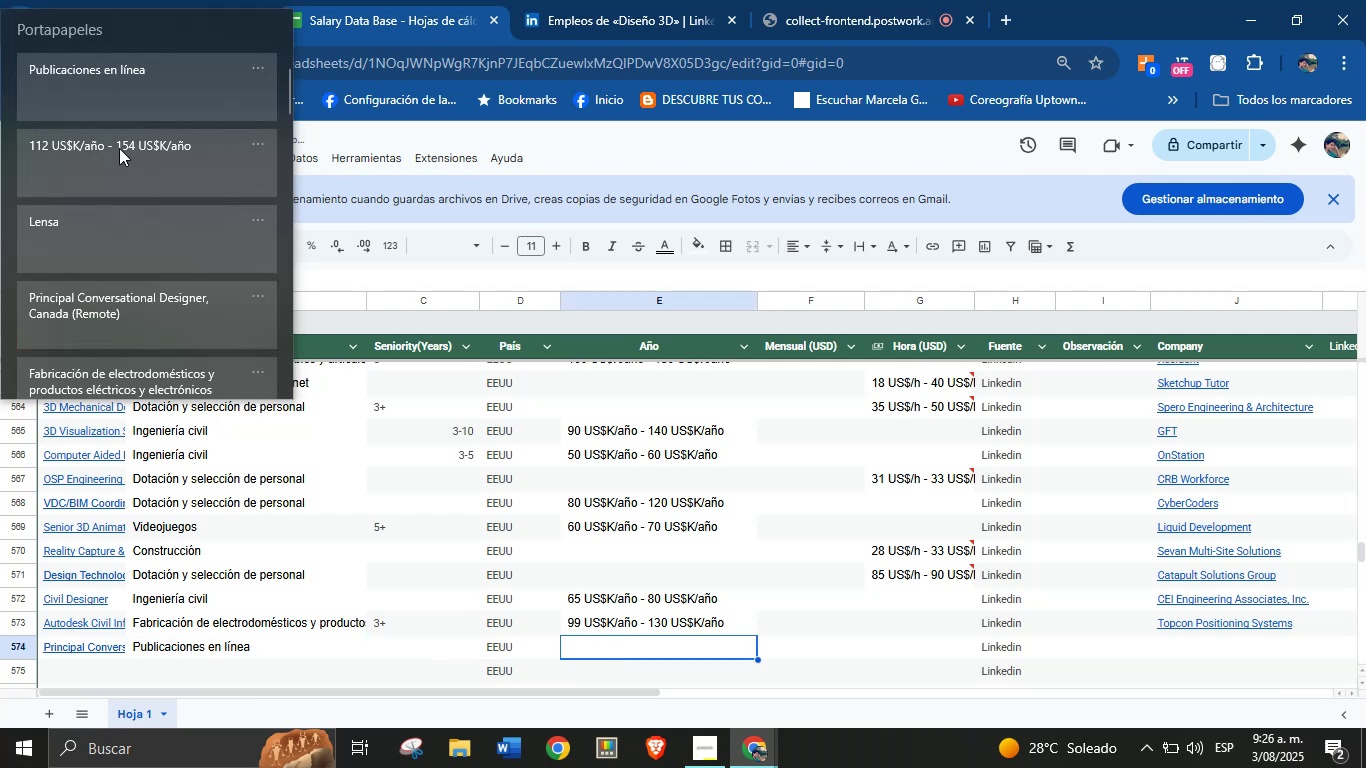 
key(Control+V)
 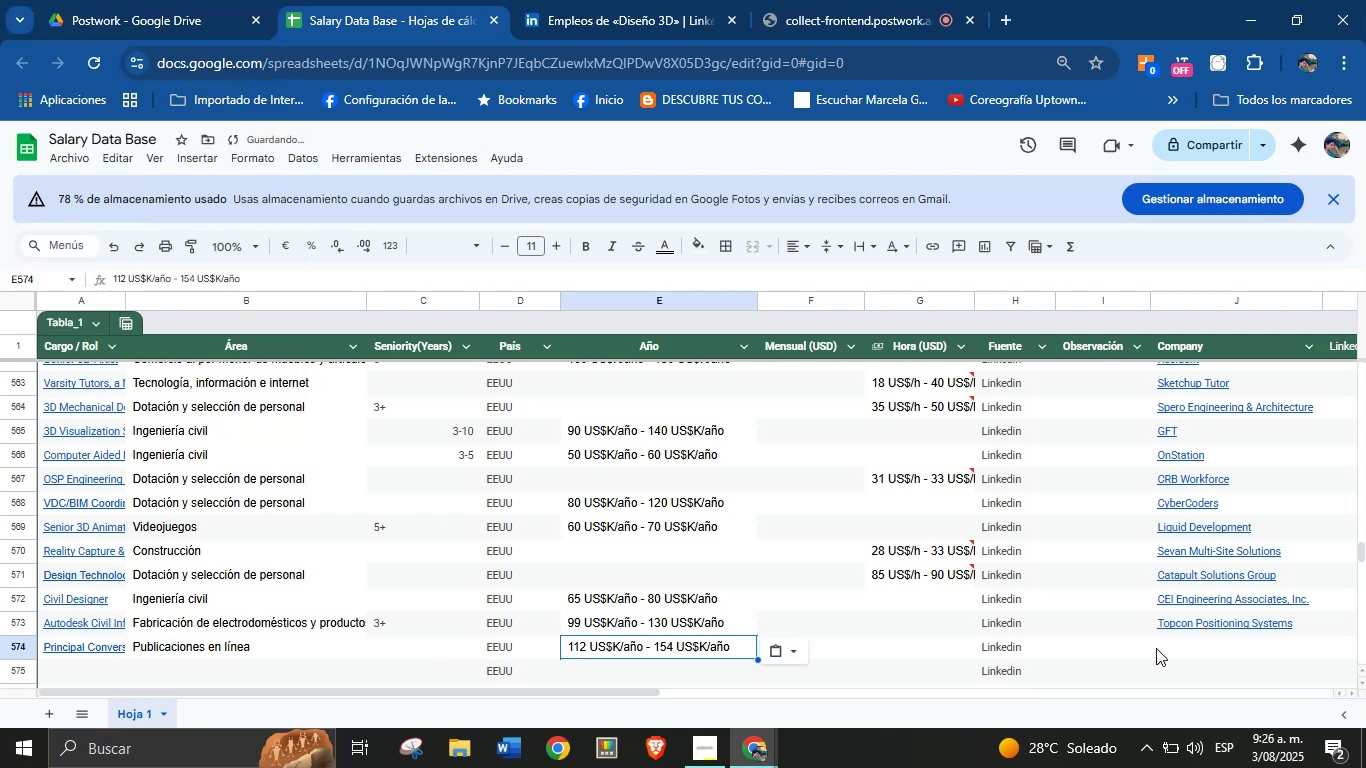 
left_click([1218, 649])
 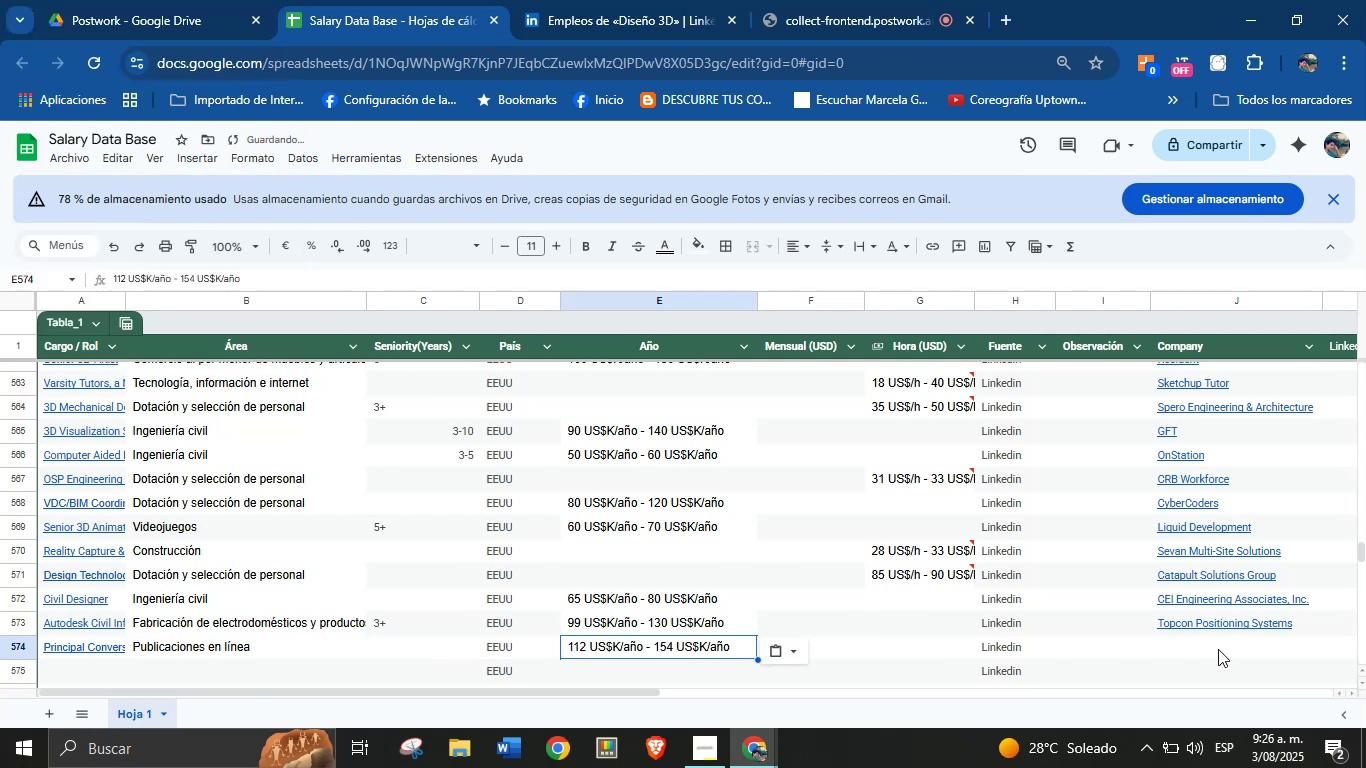 
key(Meta+MetaLeft)
 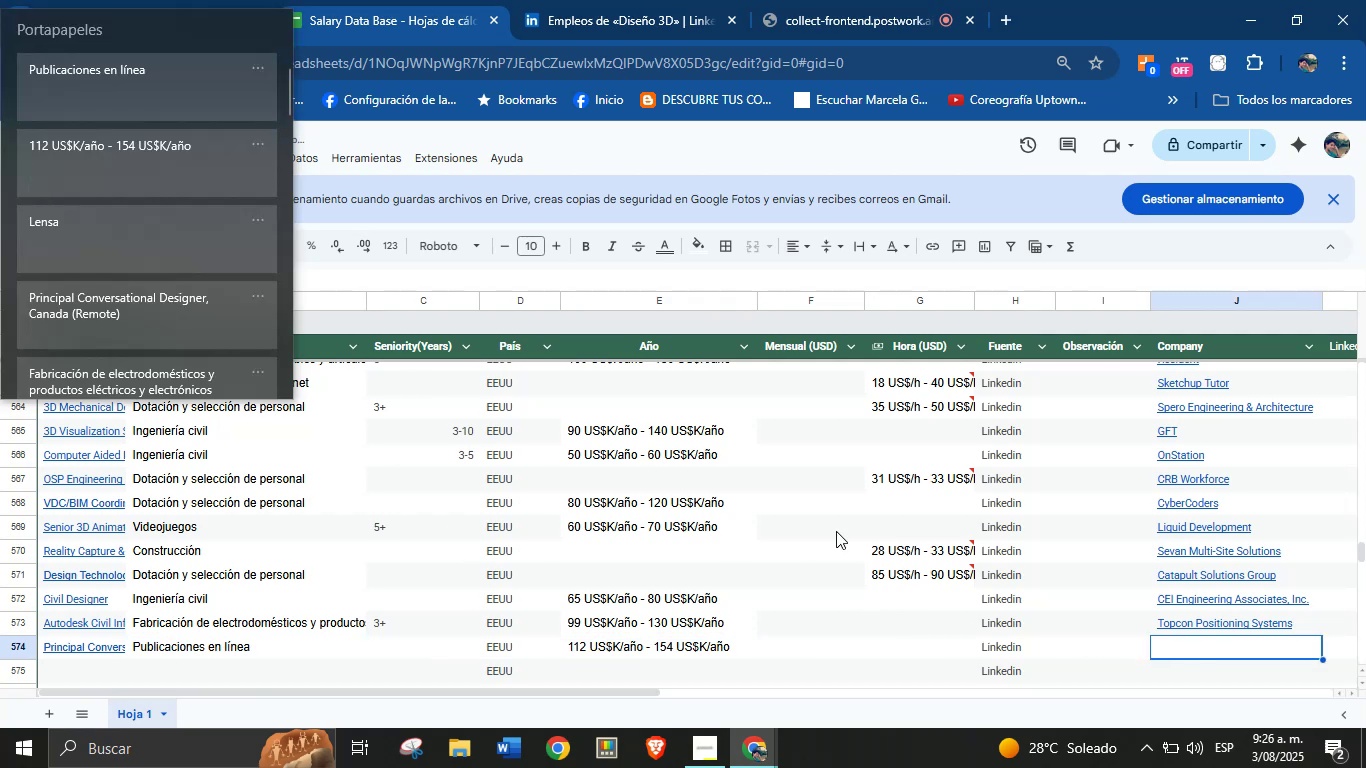 
key(Meta+MetaLeft)
 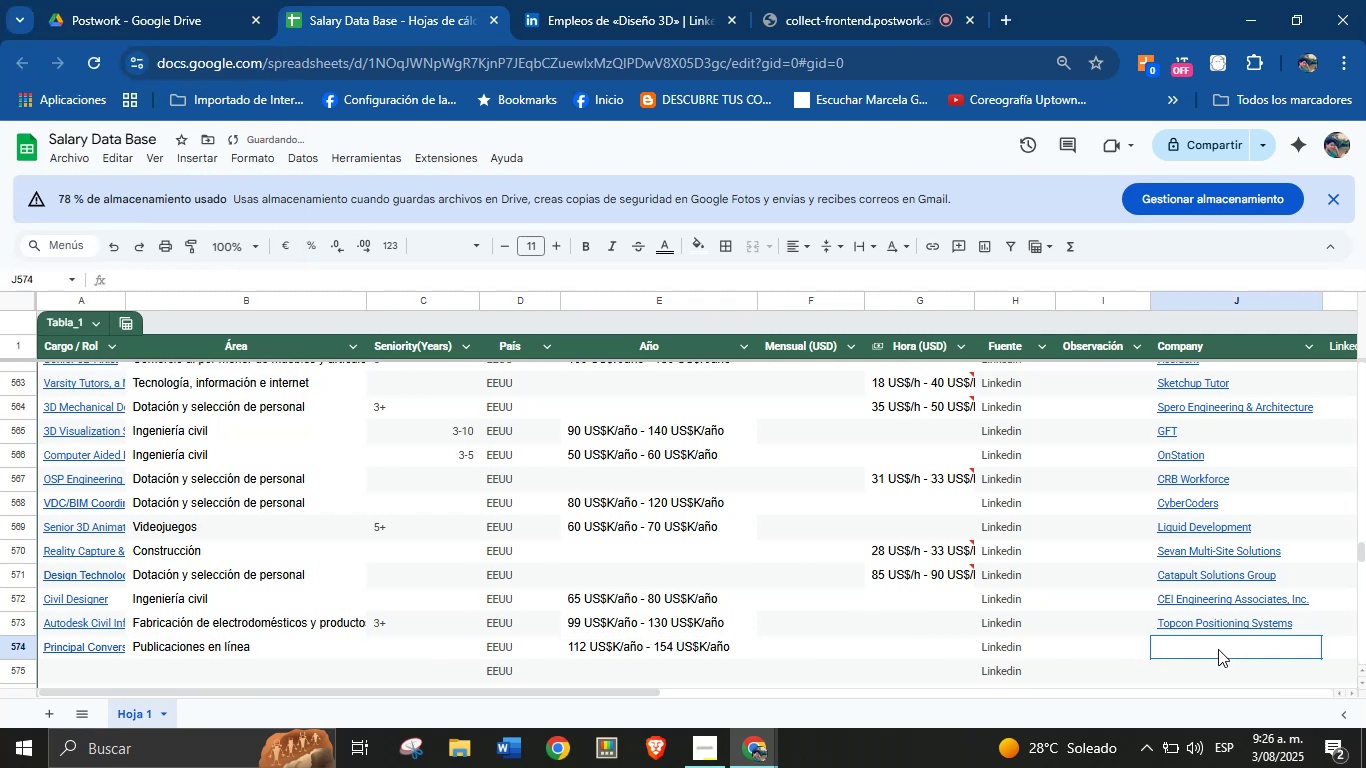 
key(Meta+V)
 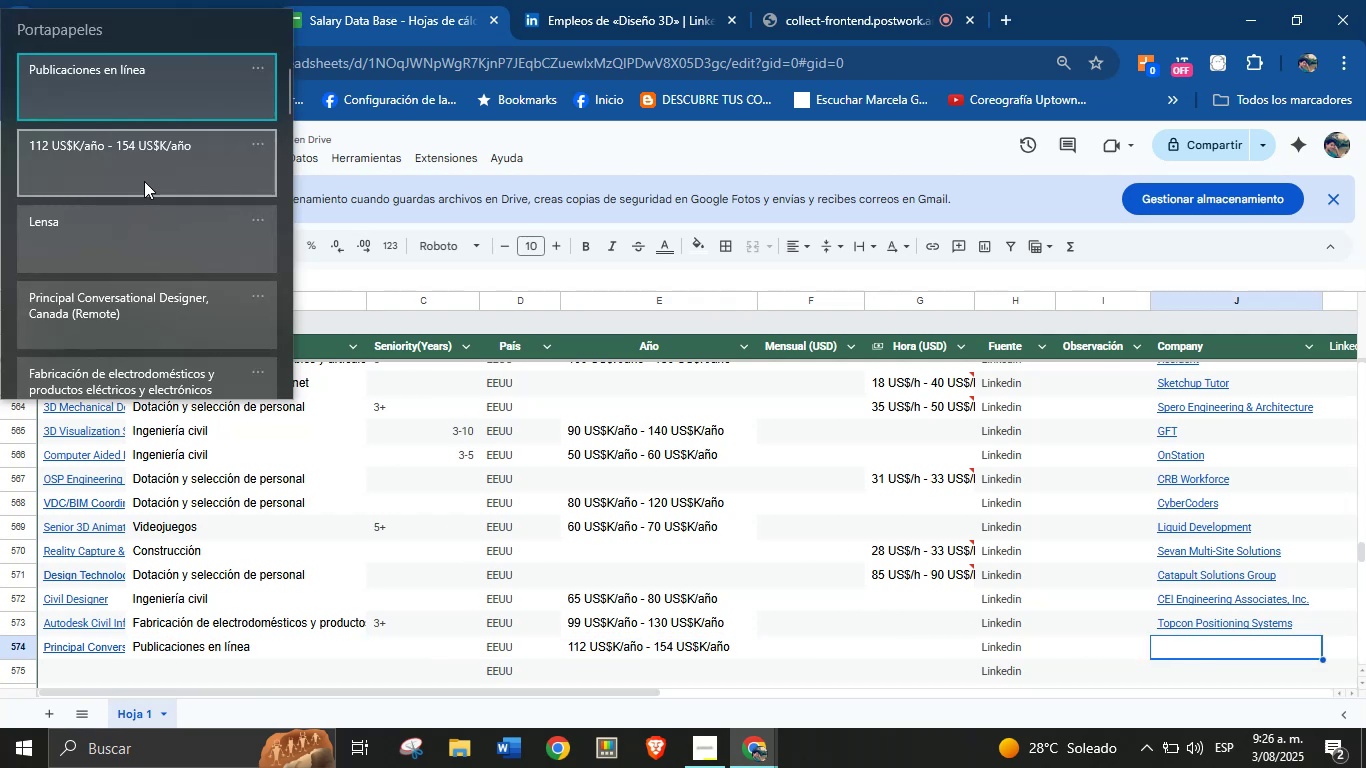 
left_click([147, 235])
 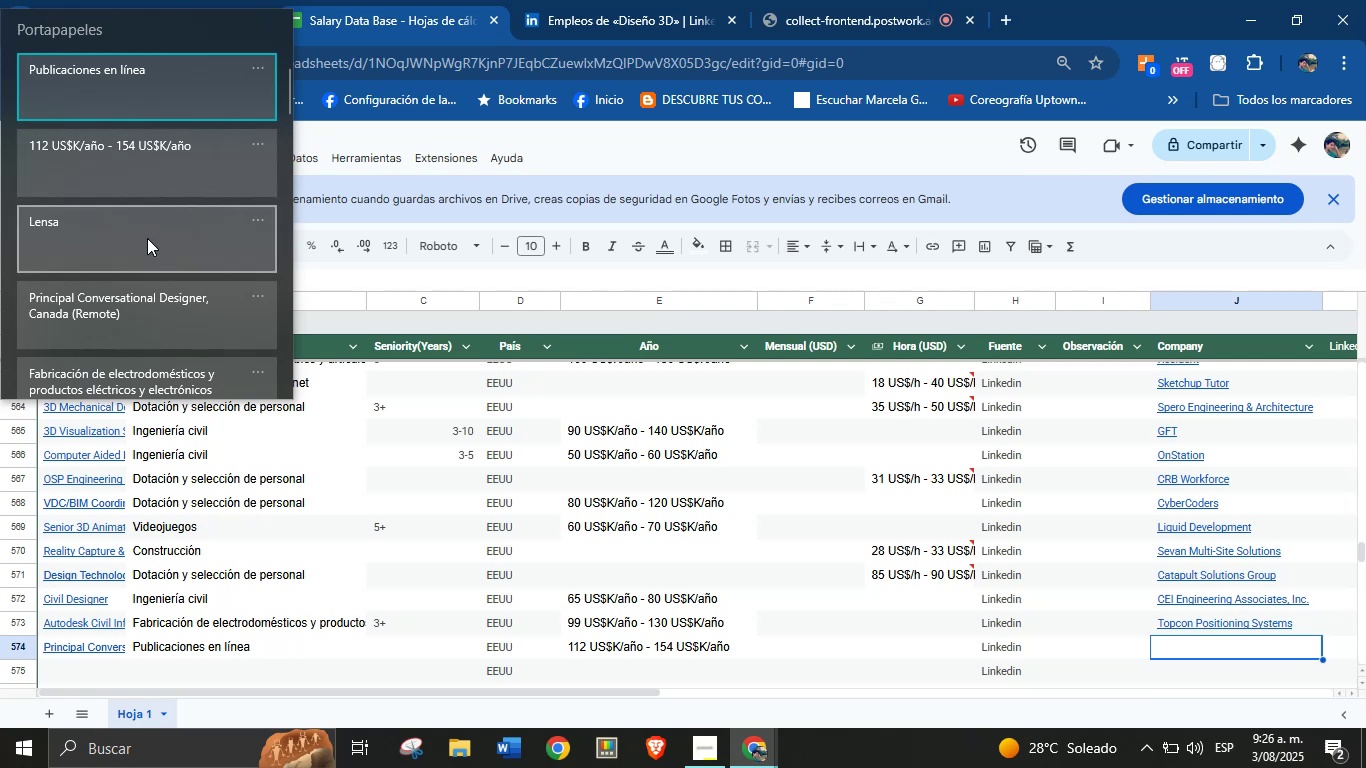 
key(Control+ControlLeft)
 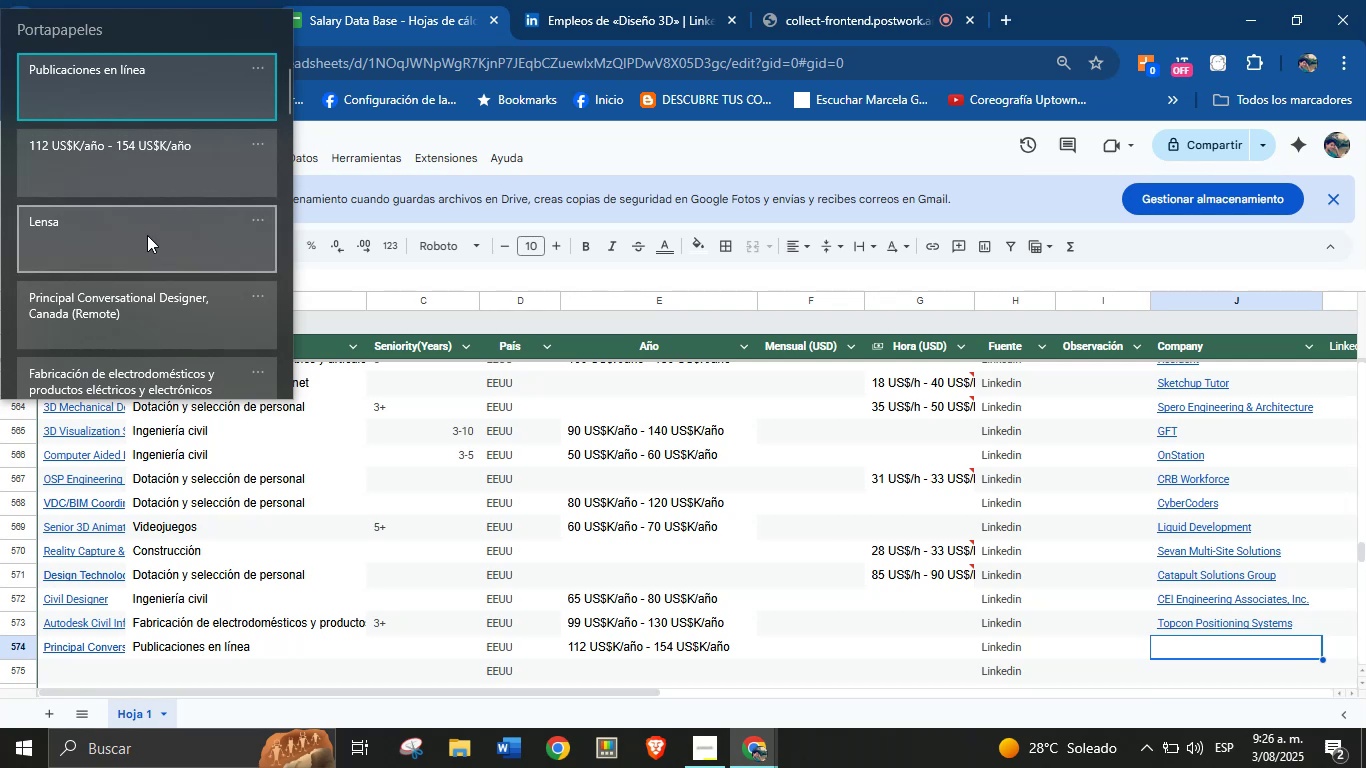 
key(Control+V)
 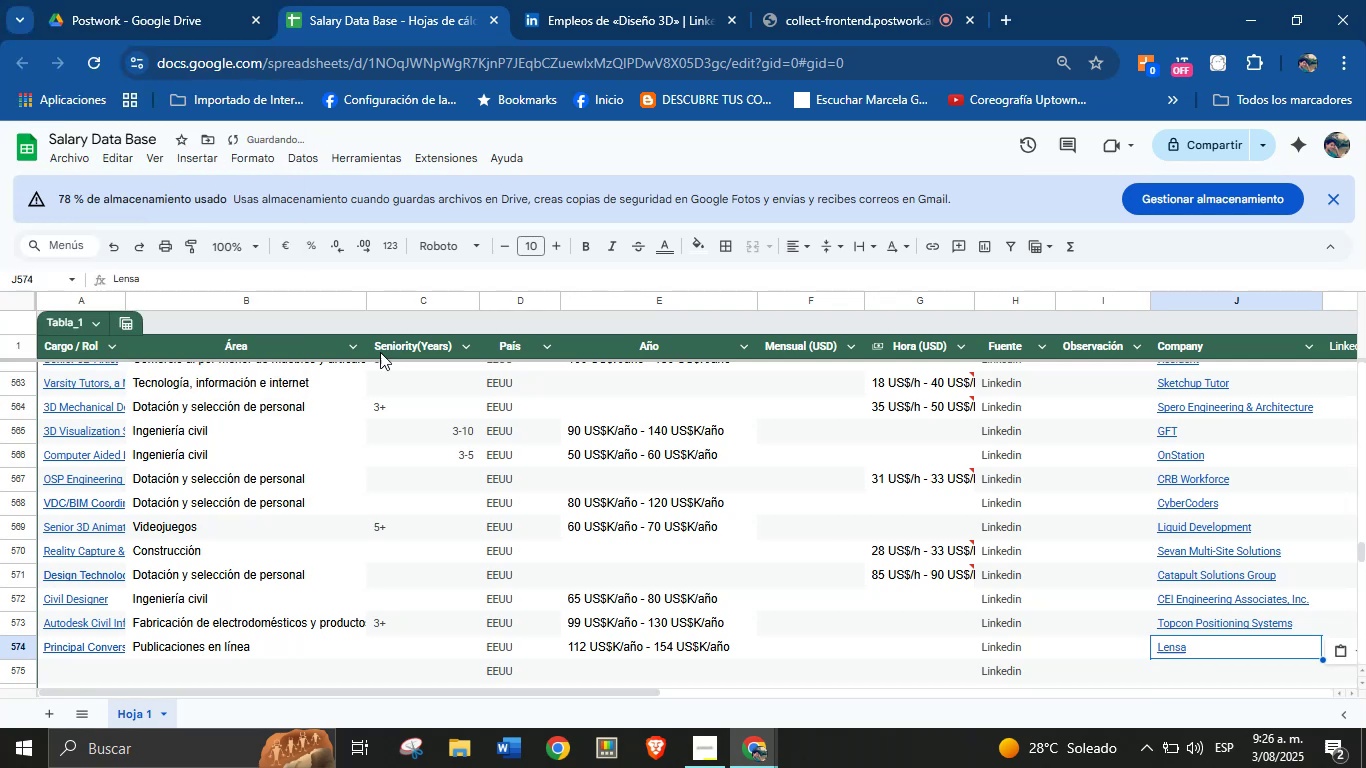 
scroll: coordinate [470, 452], scroll_direction: down, amount: 1.0
 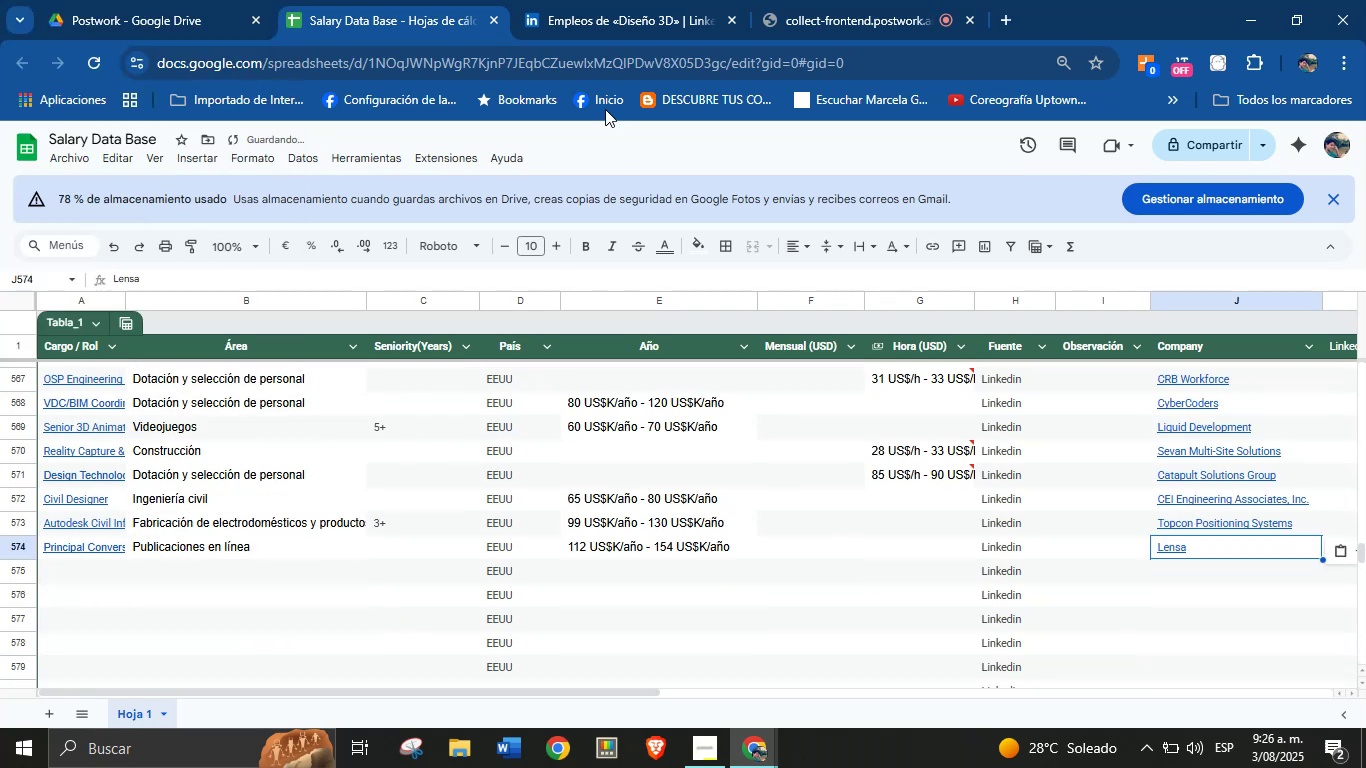 
left_click([588, 0])
 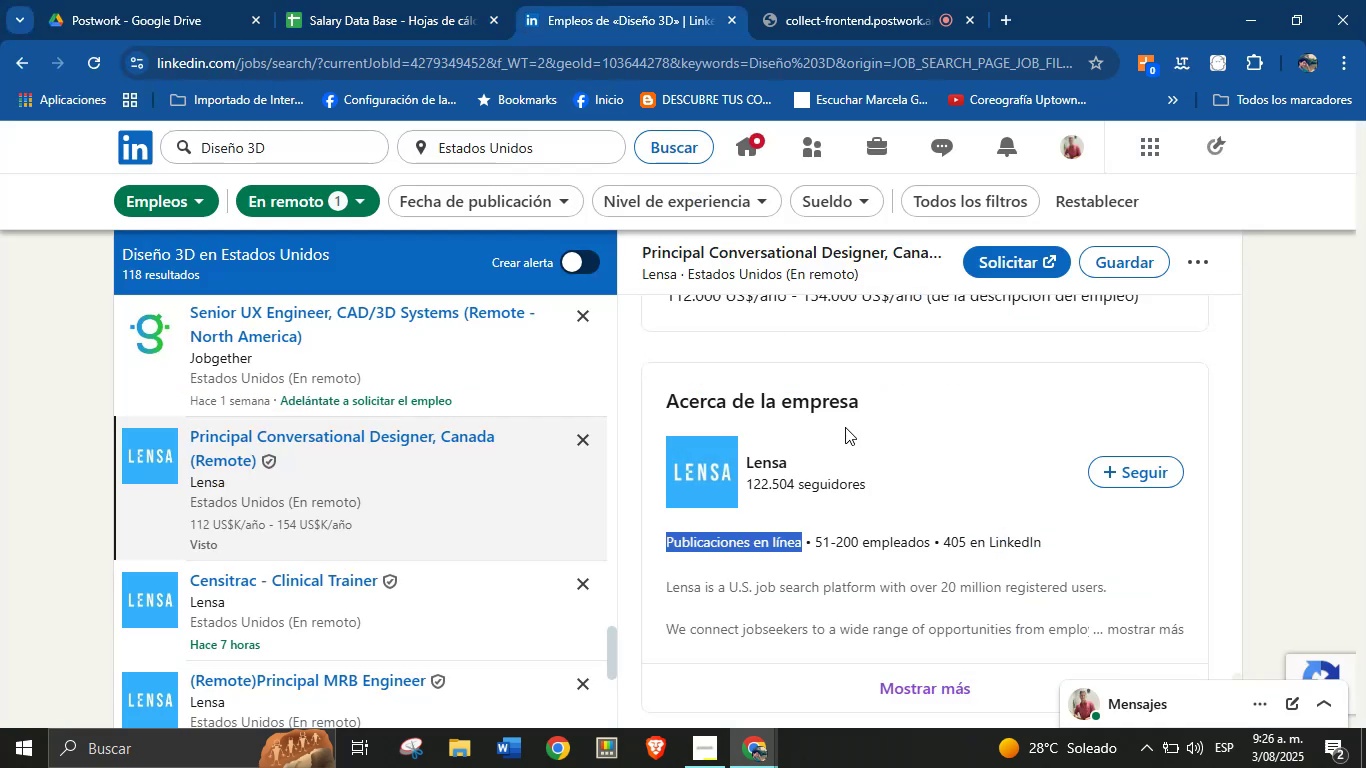 
scroll: coordinate [797, 454], scroll_direction: up, amount: 5.0
 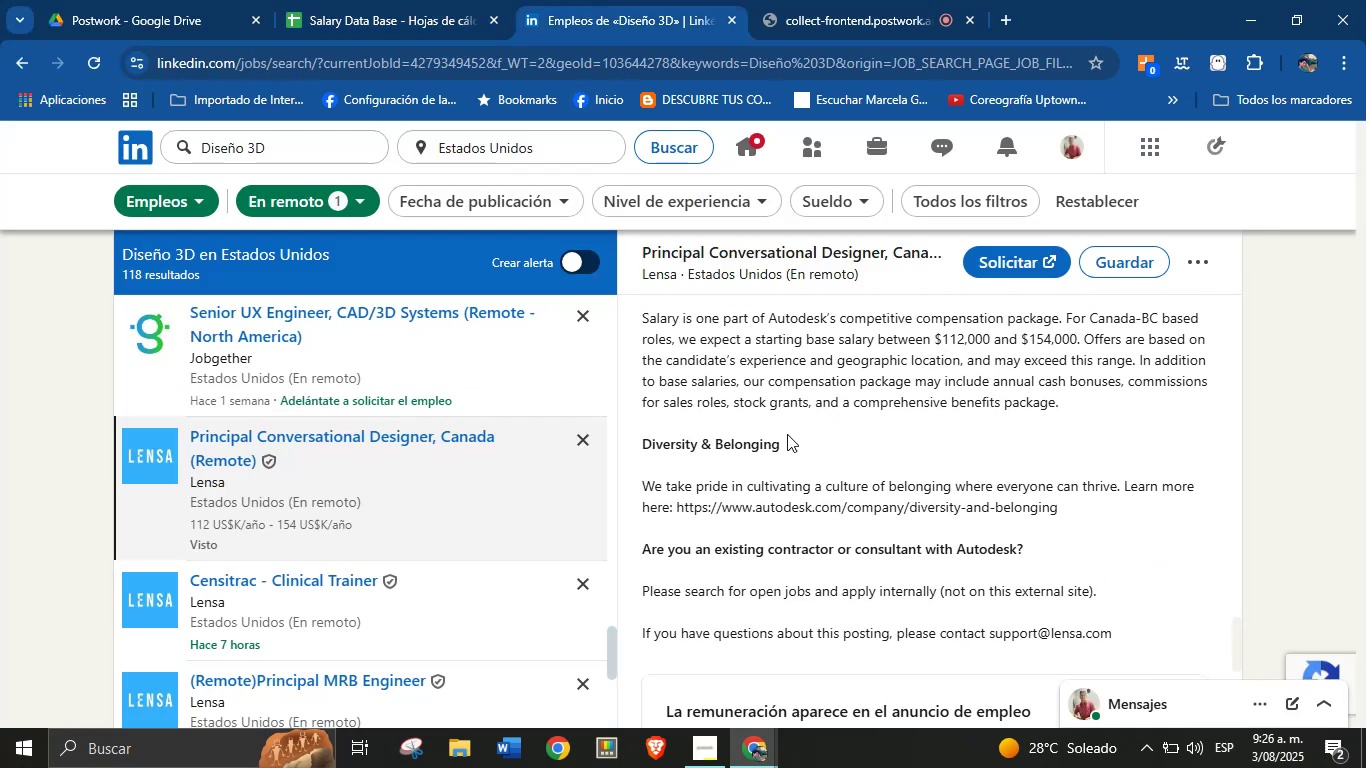 
left_click([787, 431])
 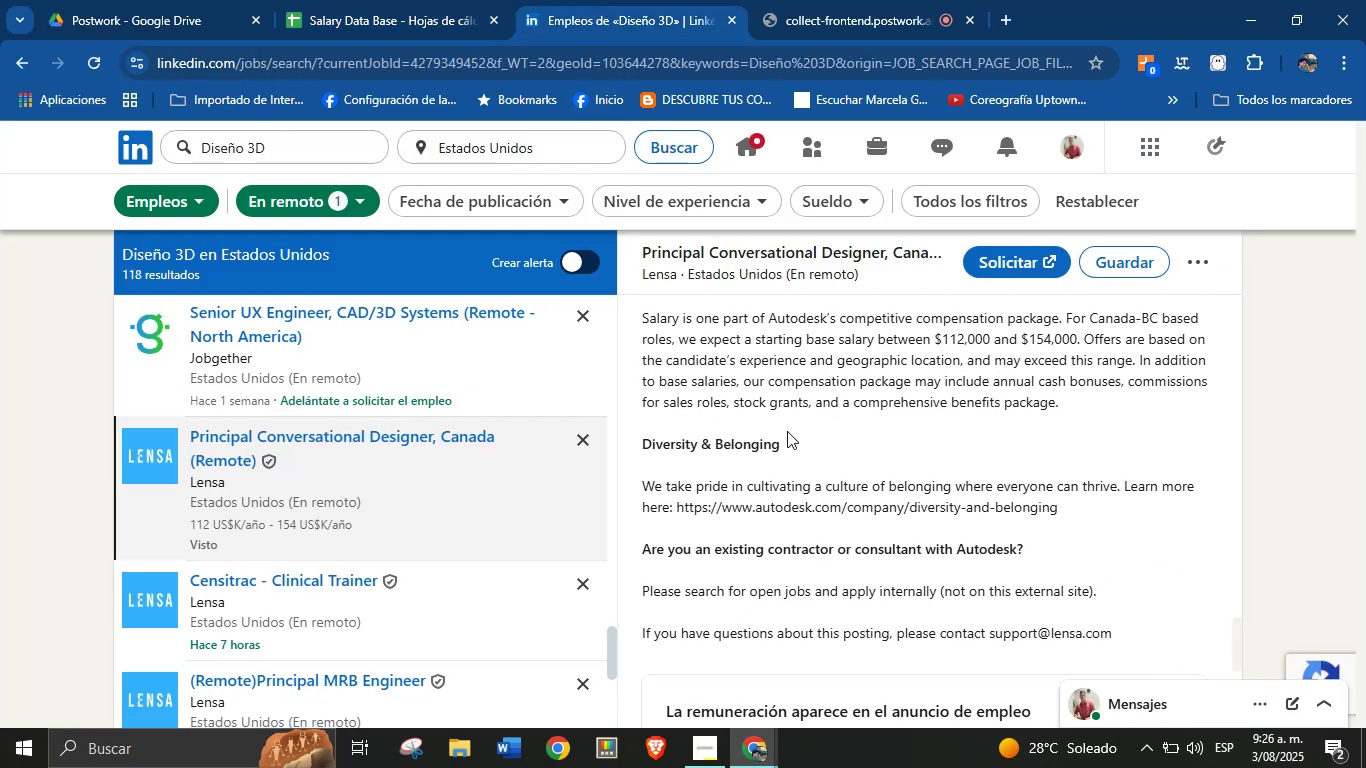 
scroll: coordinate [760, 459], scroll_direction: up, amount: 6.0
 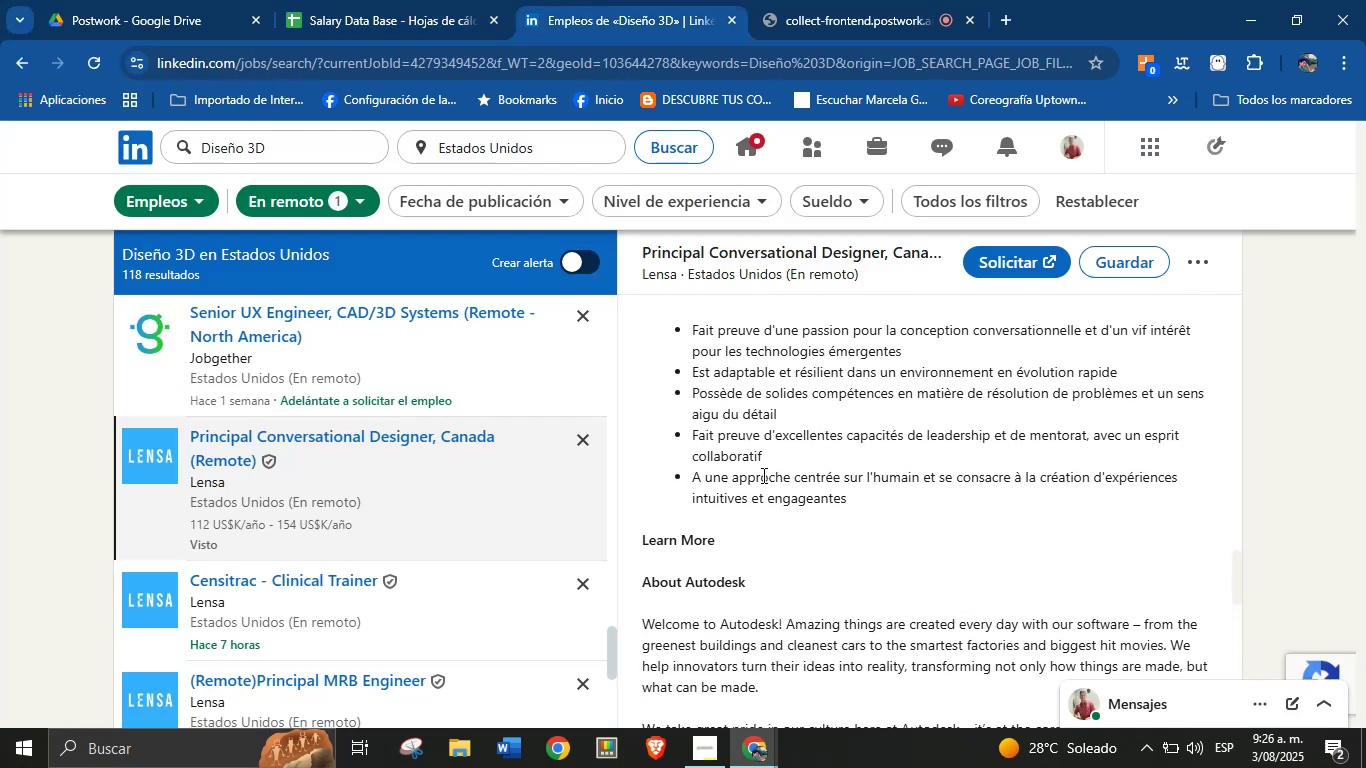 
scroll: coordinate [308, 512], scroll_direction: down, amount: 2.0
 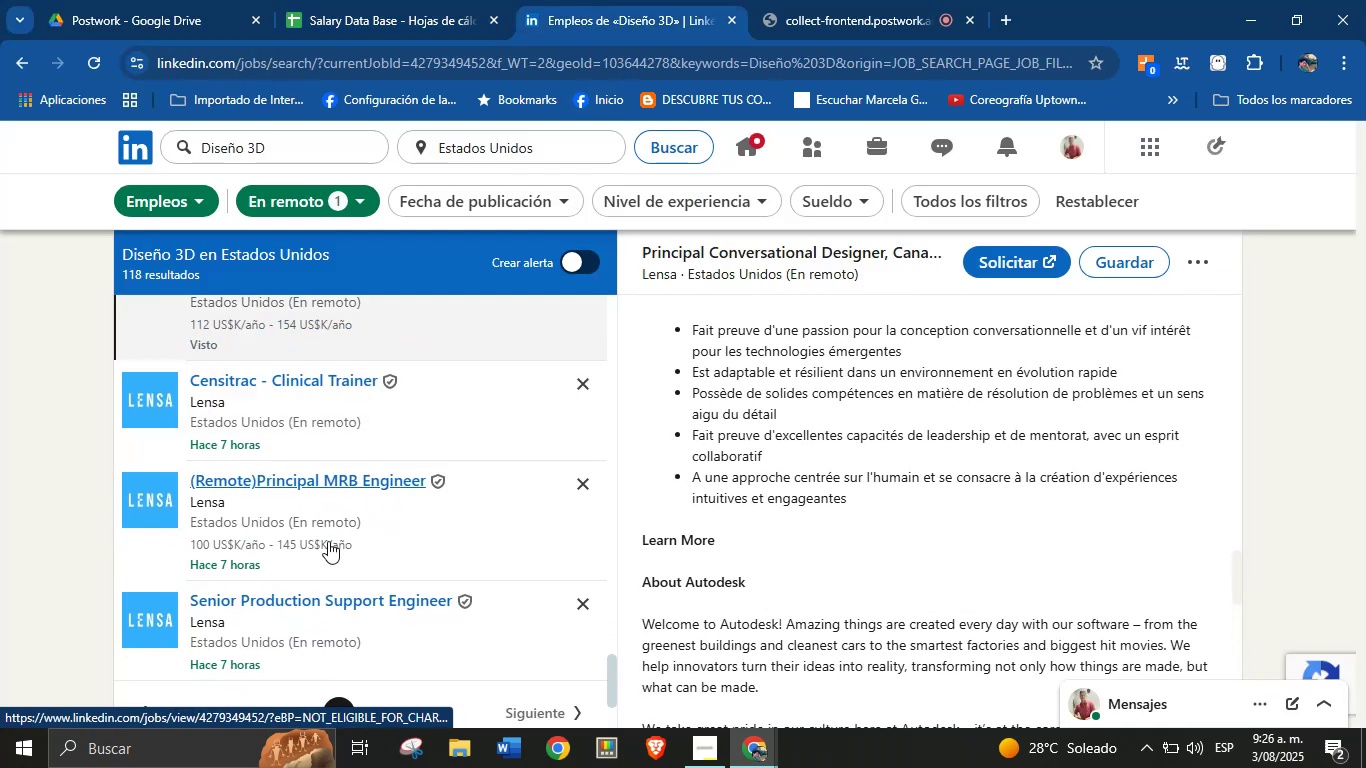 